 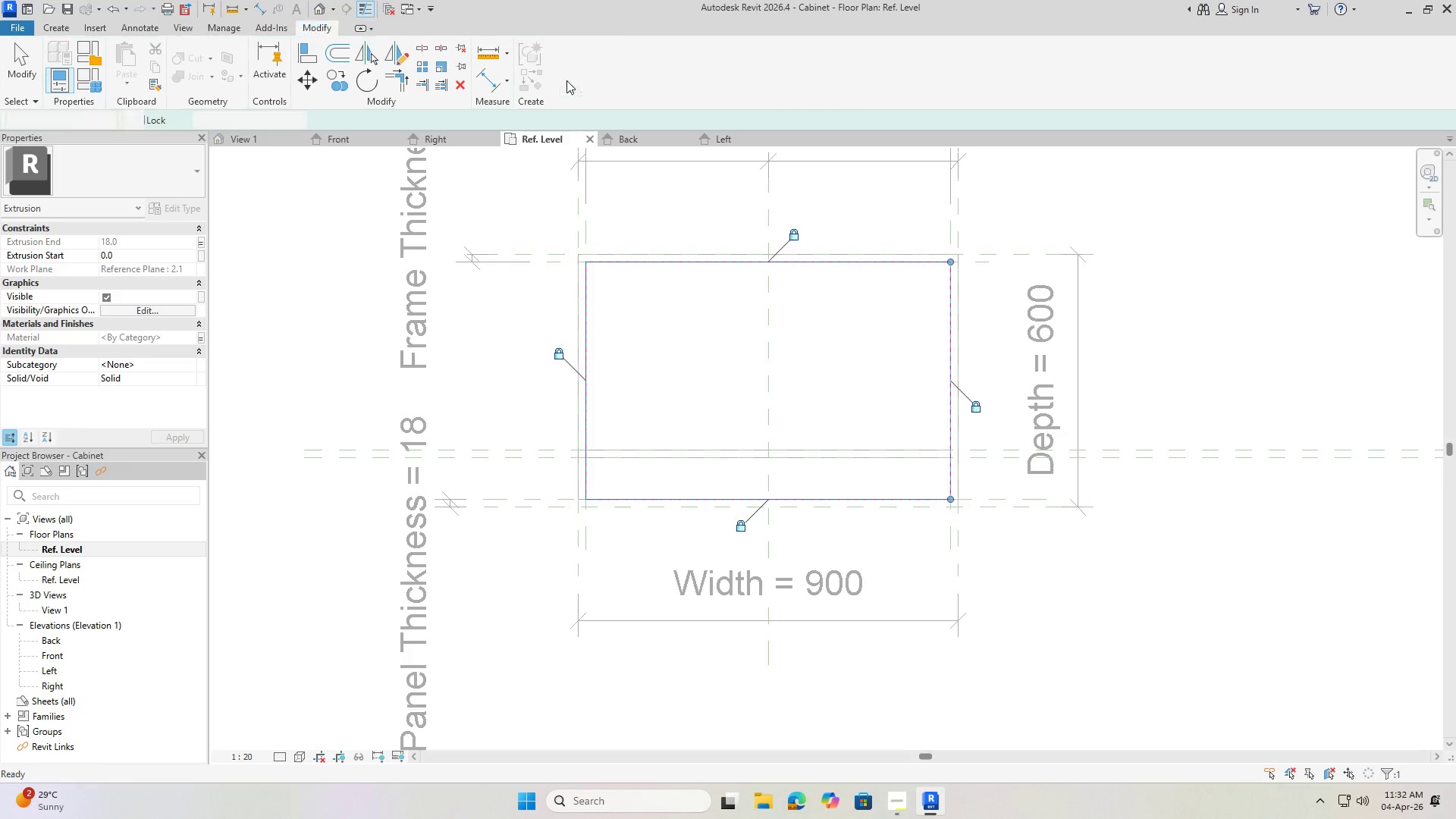 
key(Escape)
 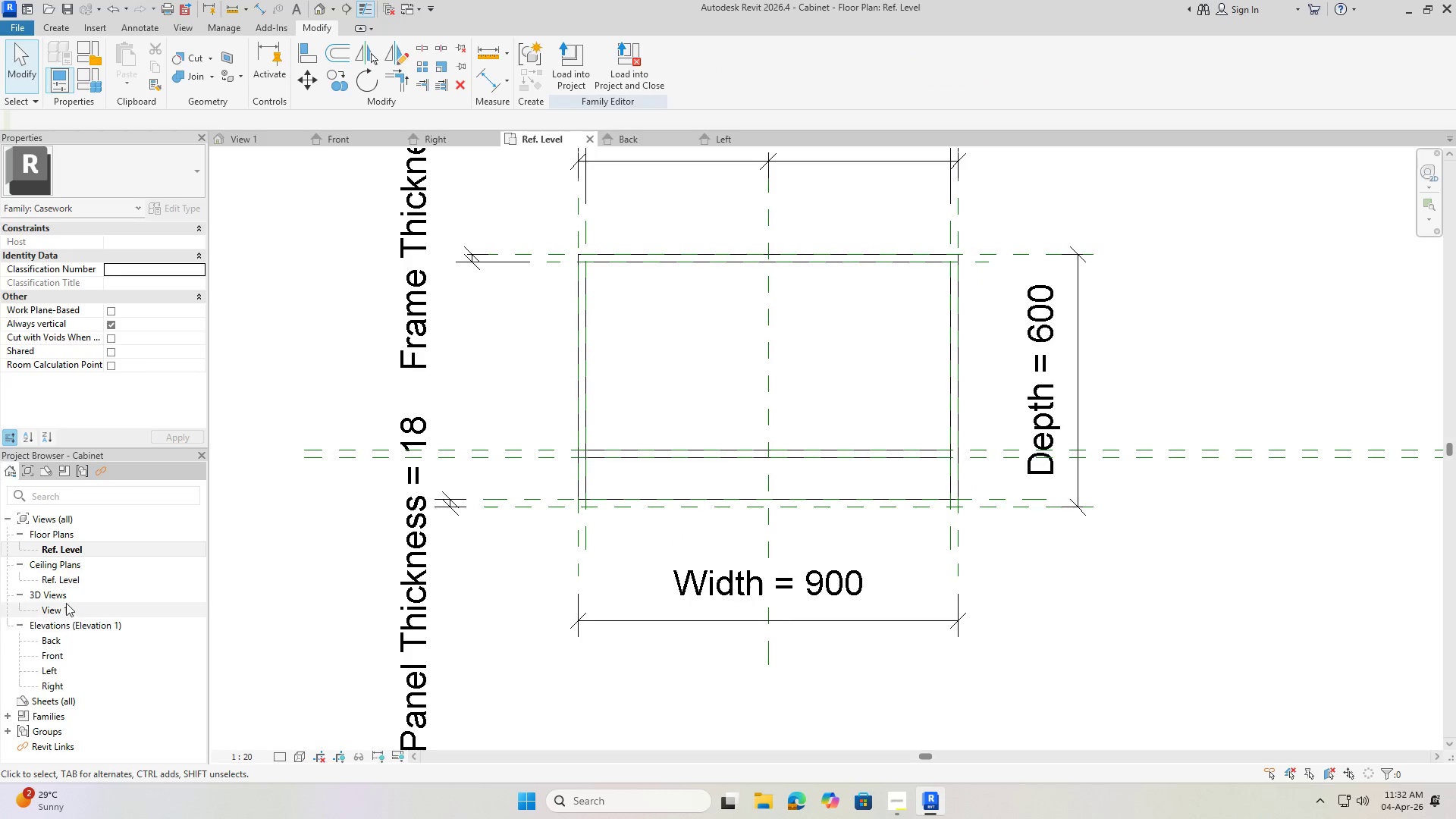 
left_click([64, 601])
 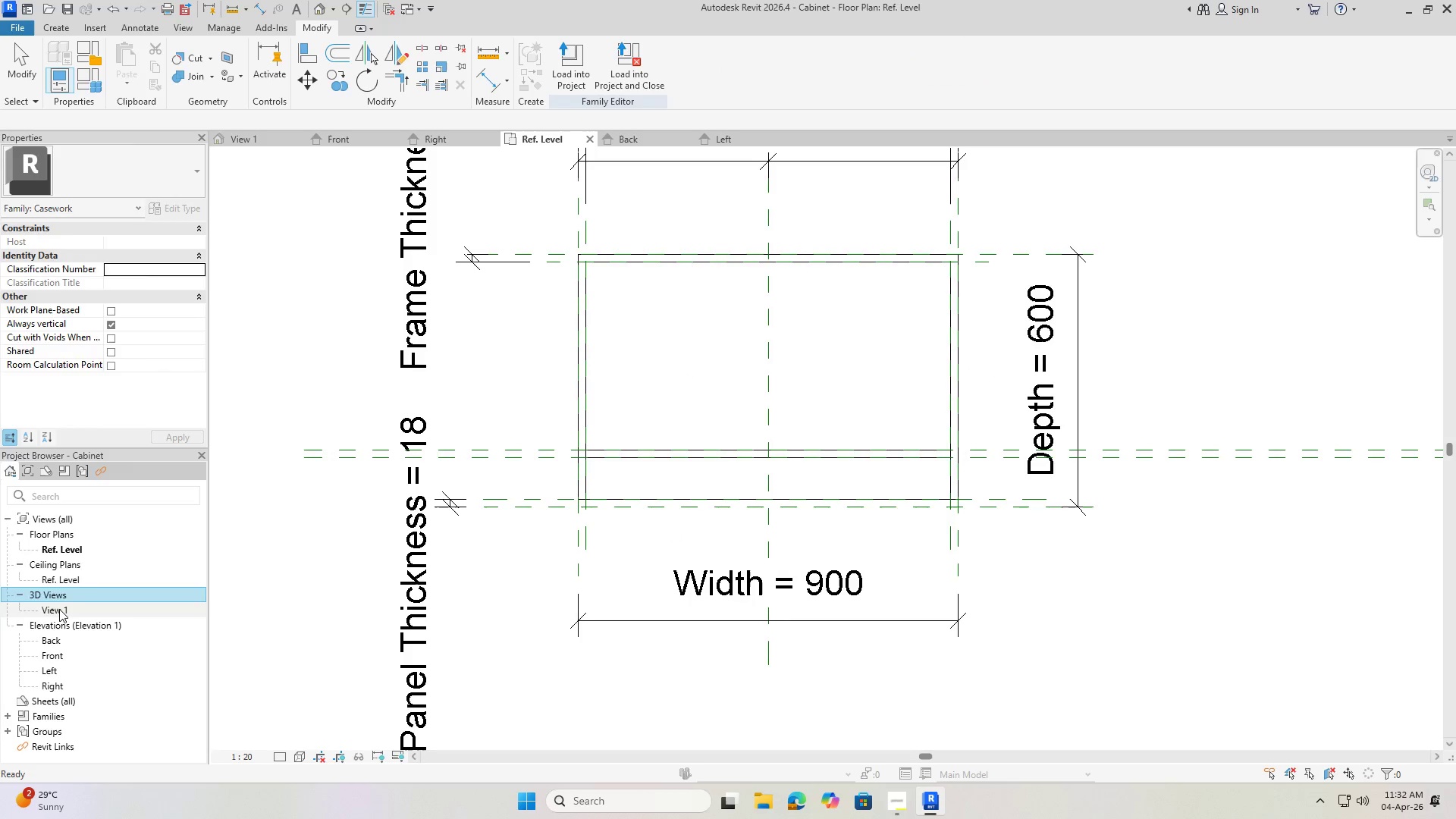 
double_click([59, 609])
 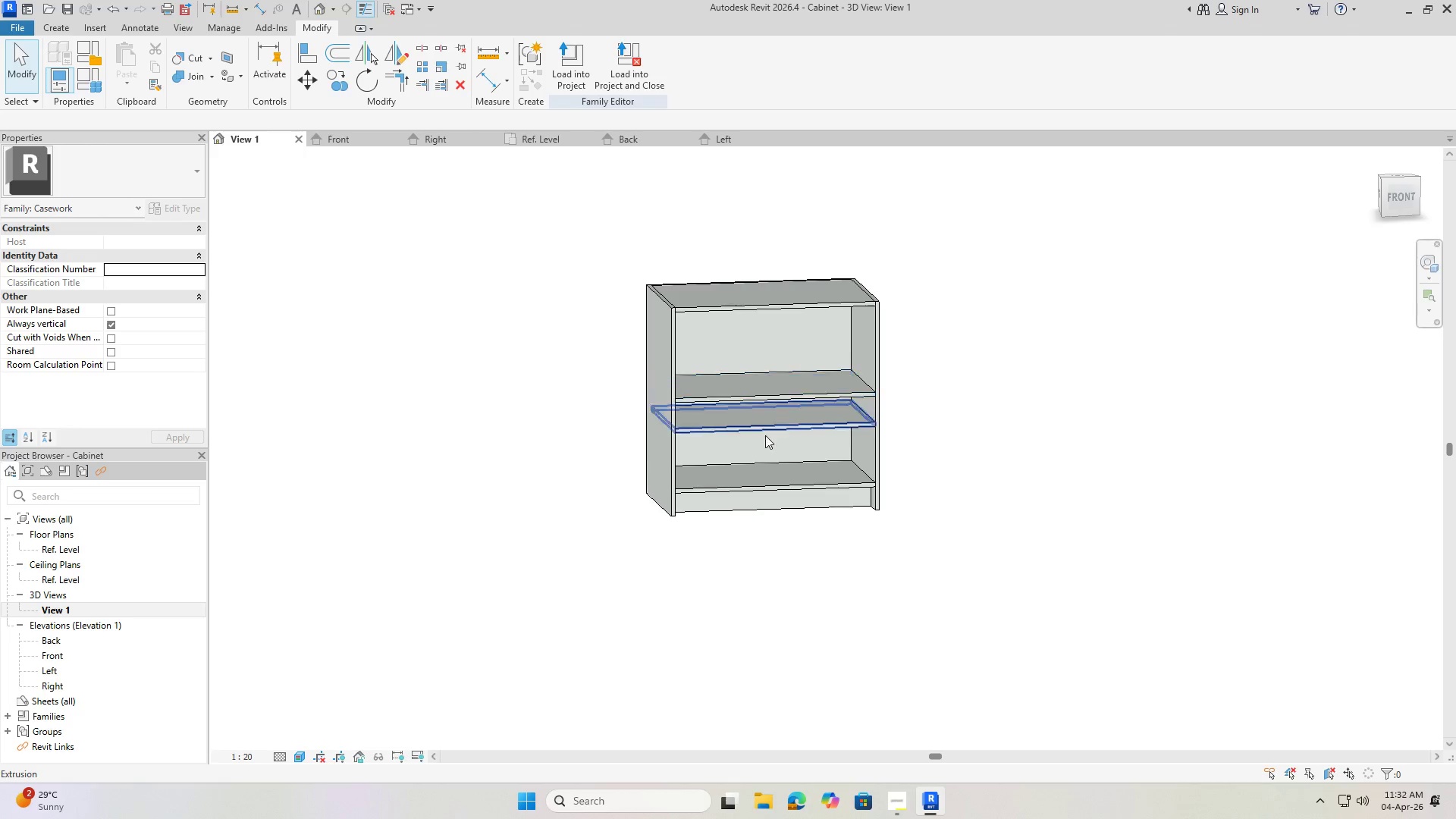 
left_click([747, 429])
 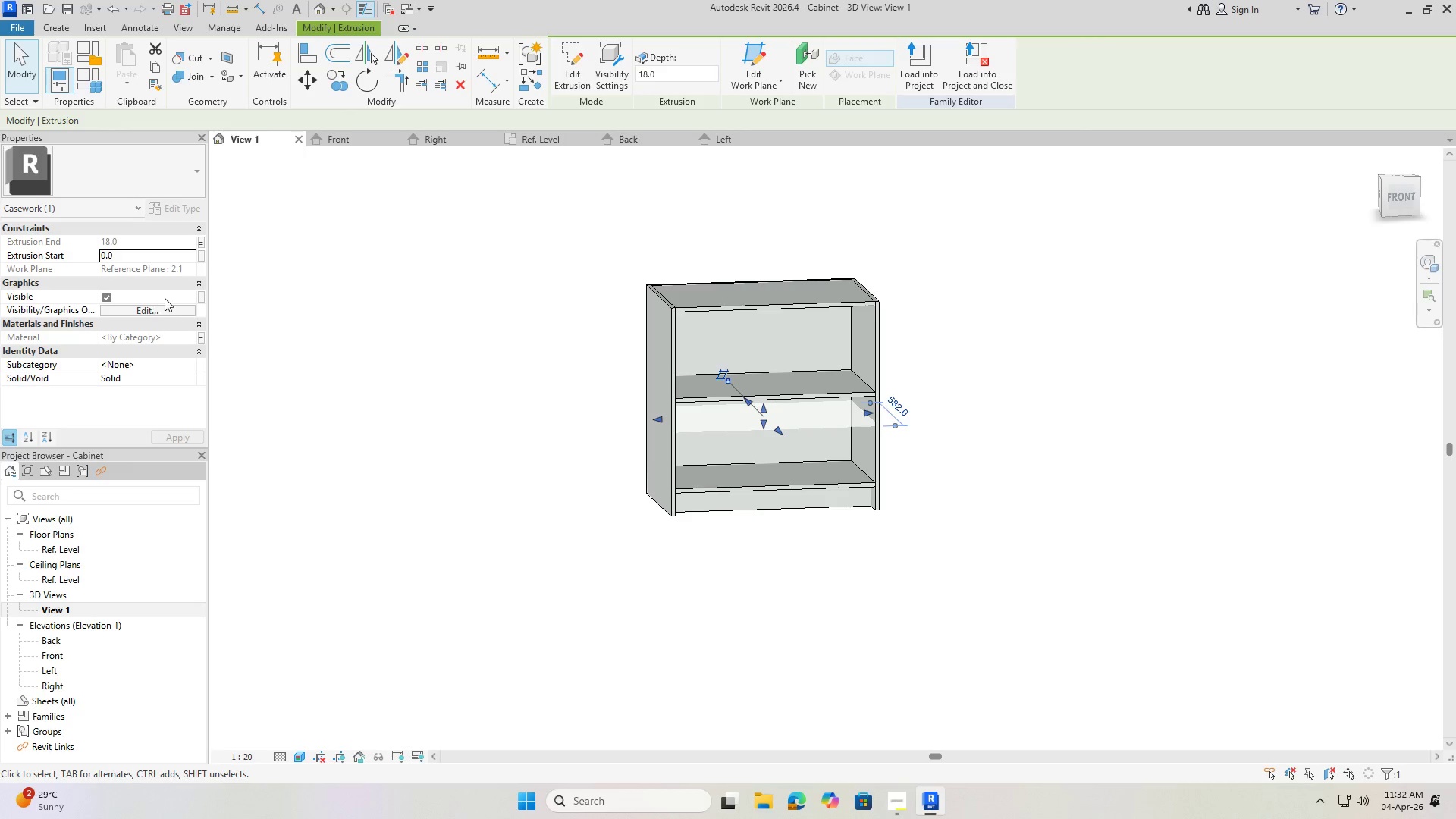 
left_click([204, 299])
 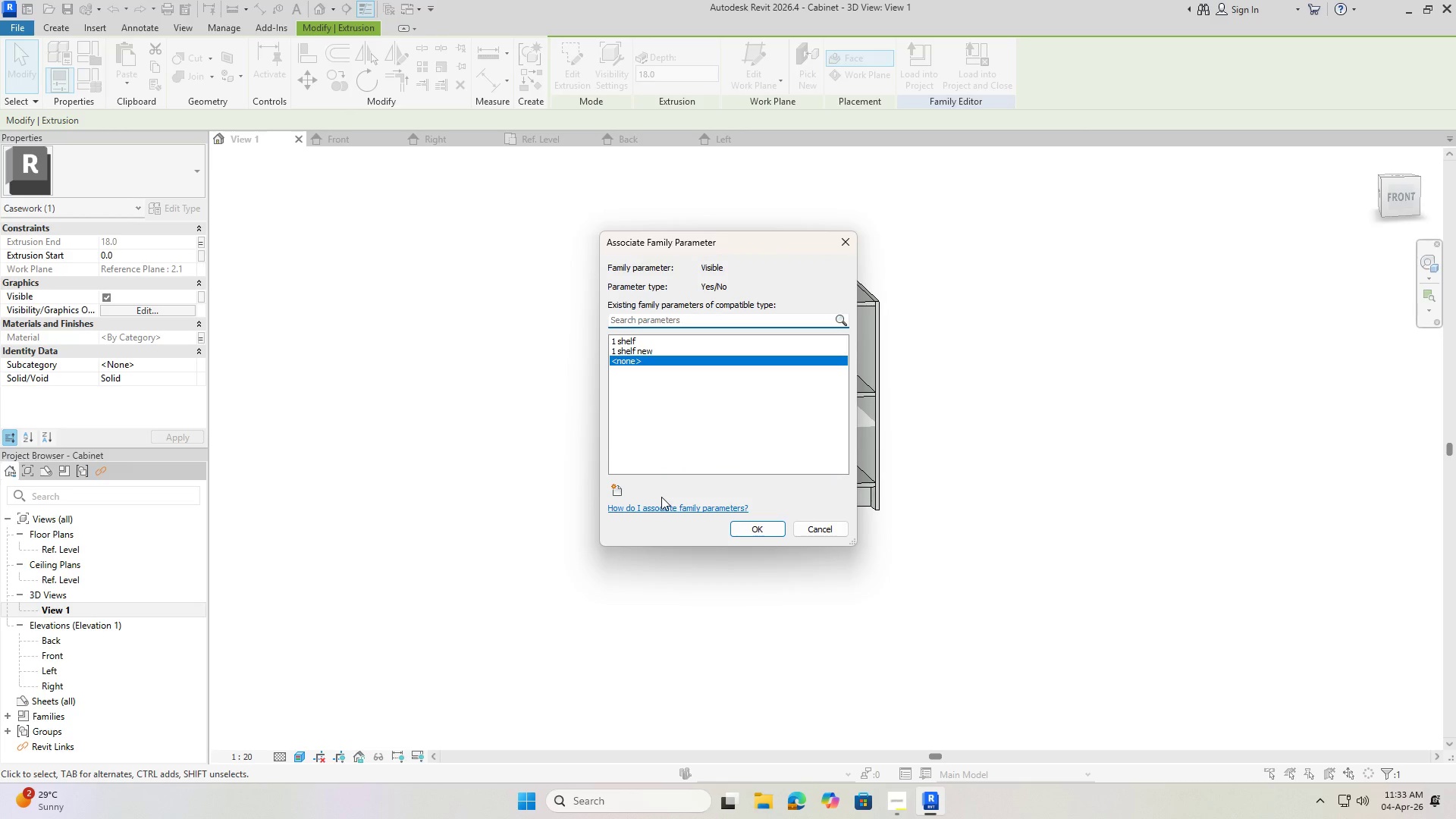 
left_click([617, 488])
 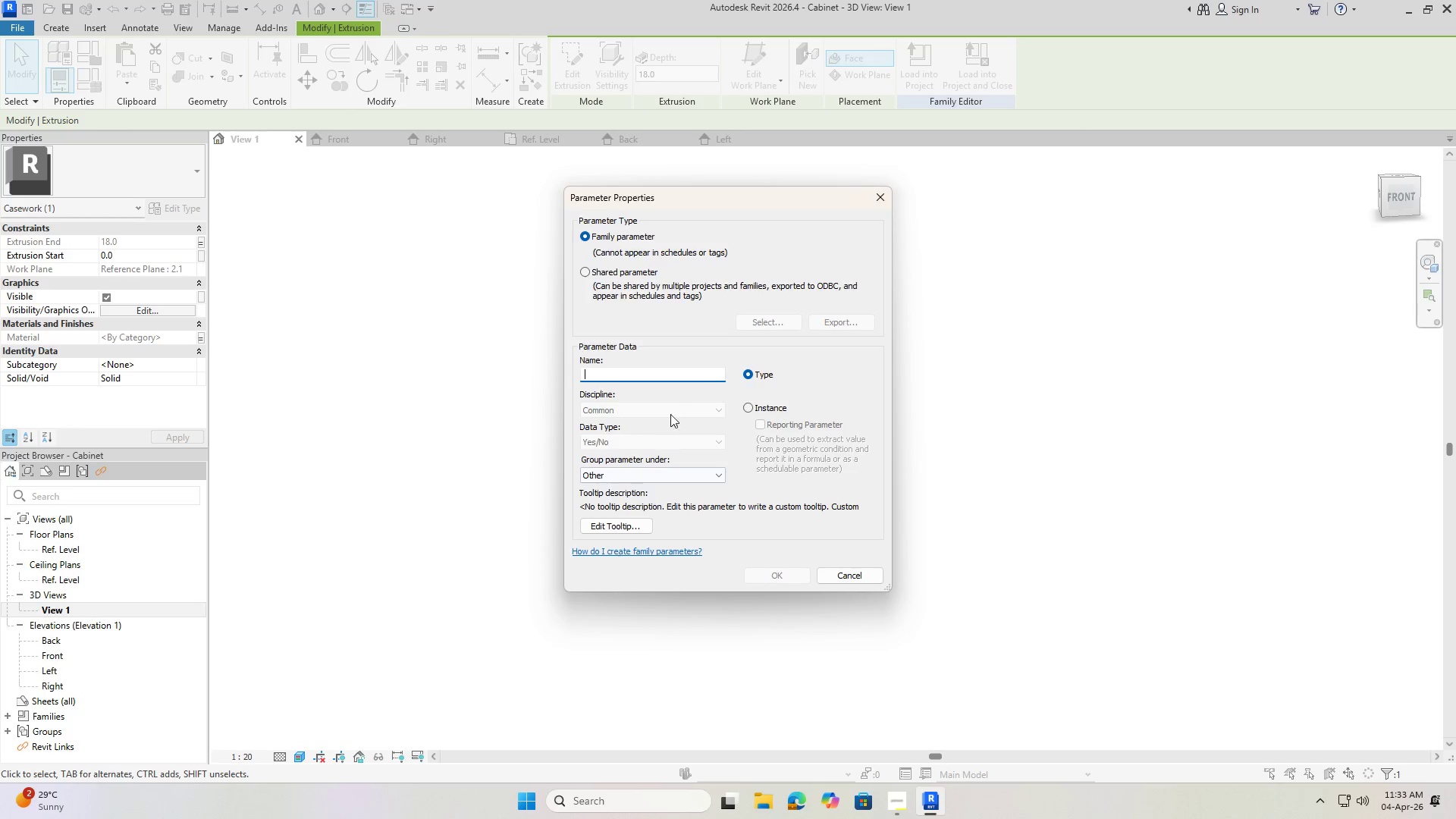 
type(2 shelves)
 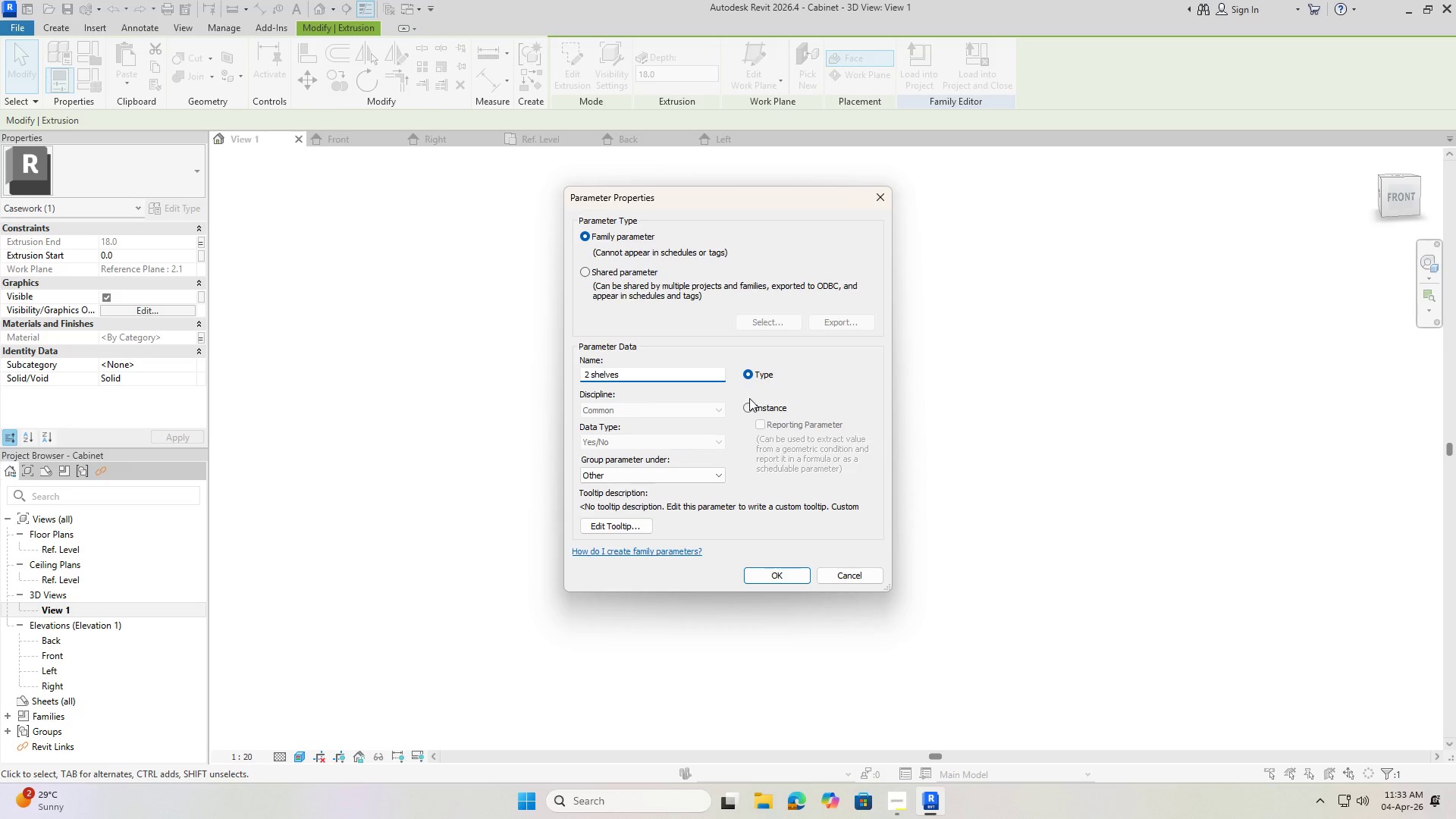 
left_click([750, 404])
 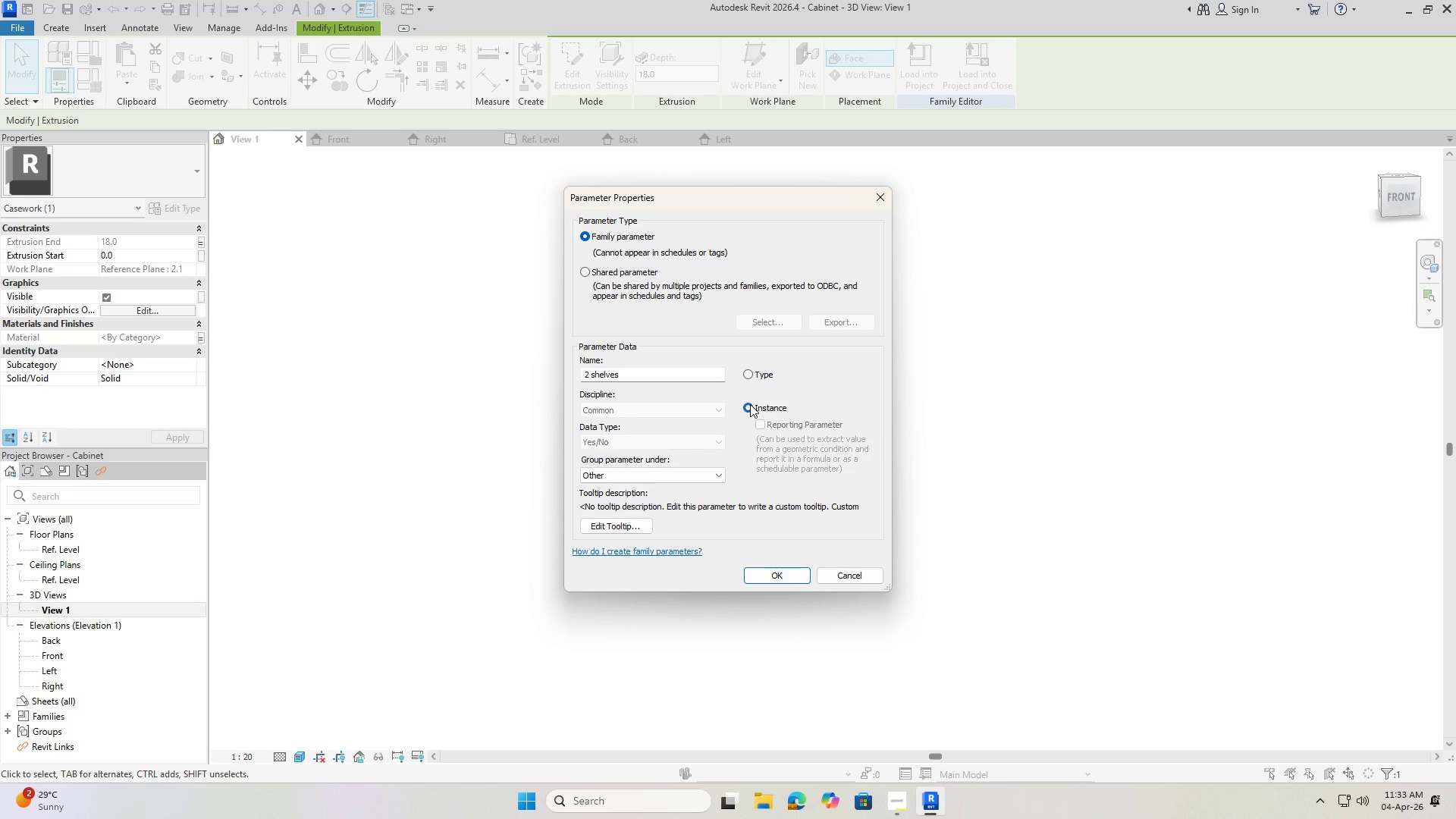 
wait(8.5)
 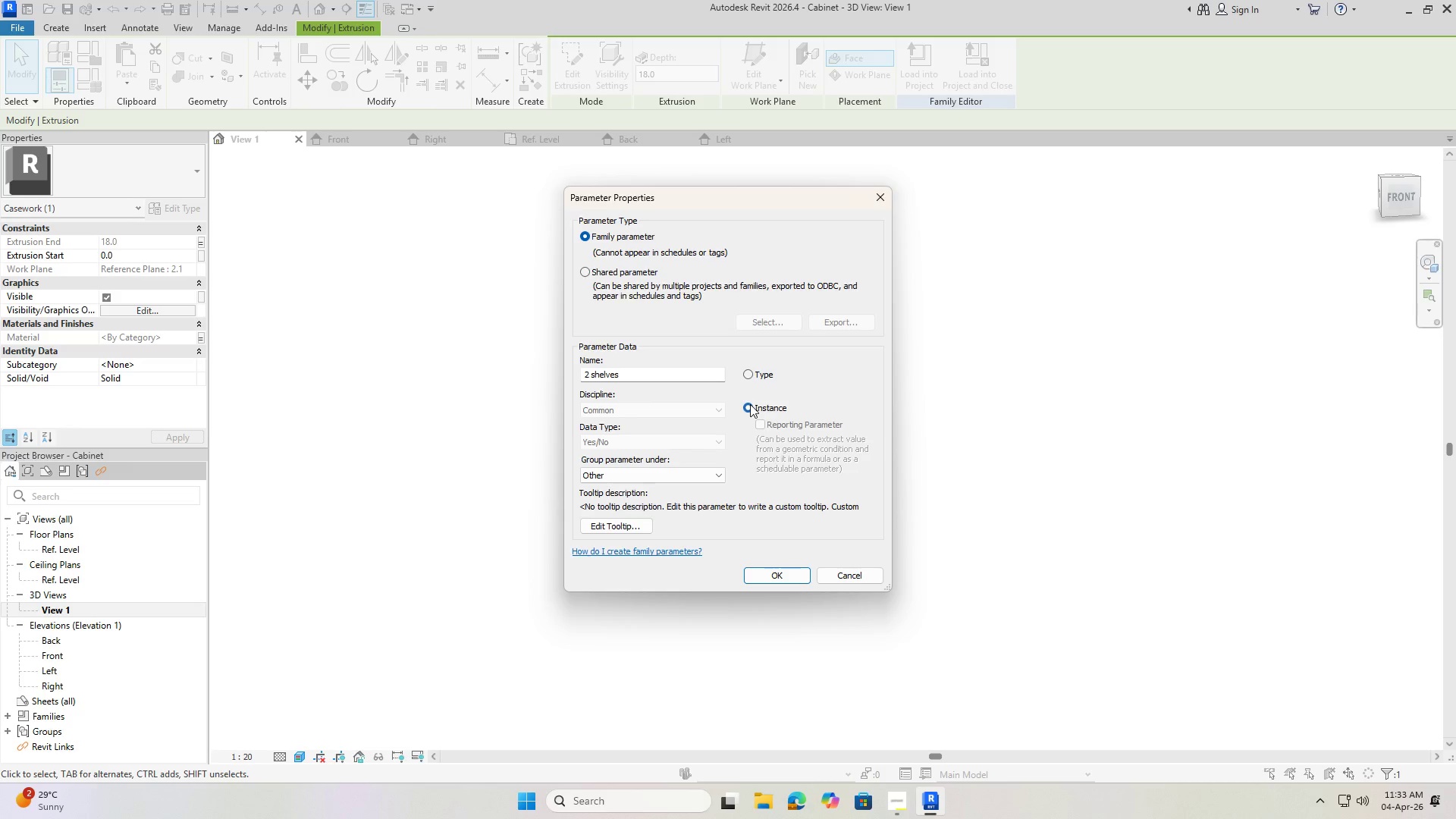 
left_click([485, 407])
 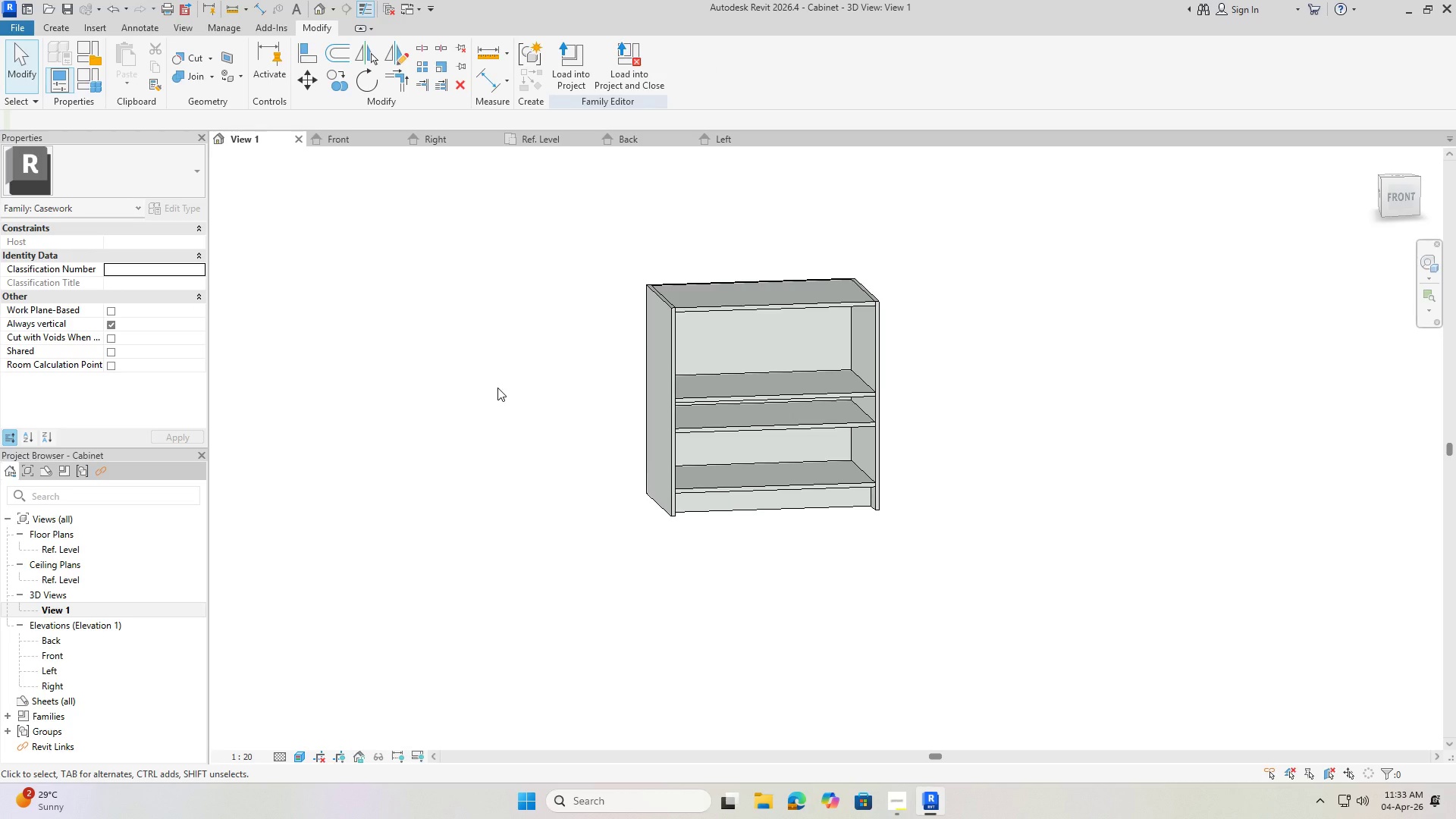 
key(Escape)
 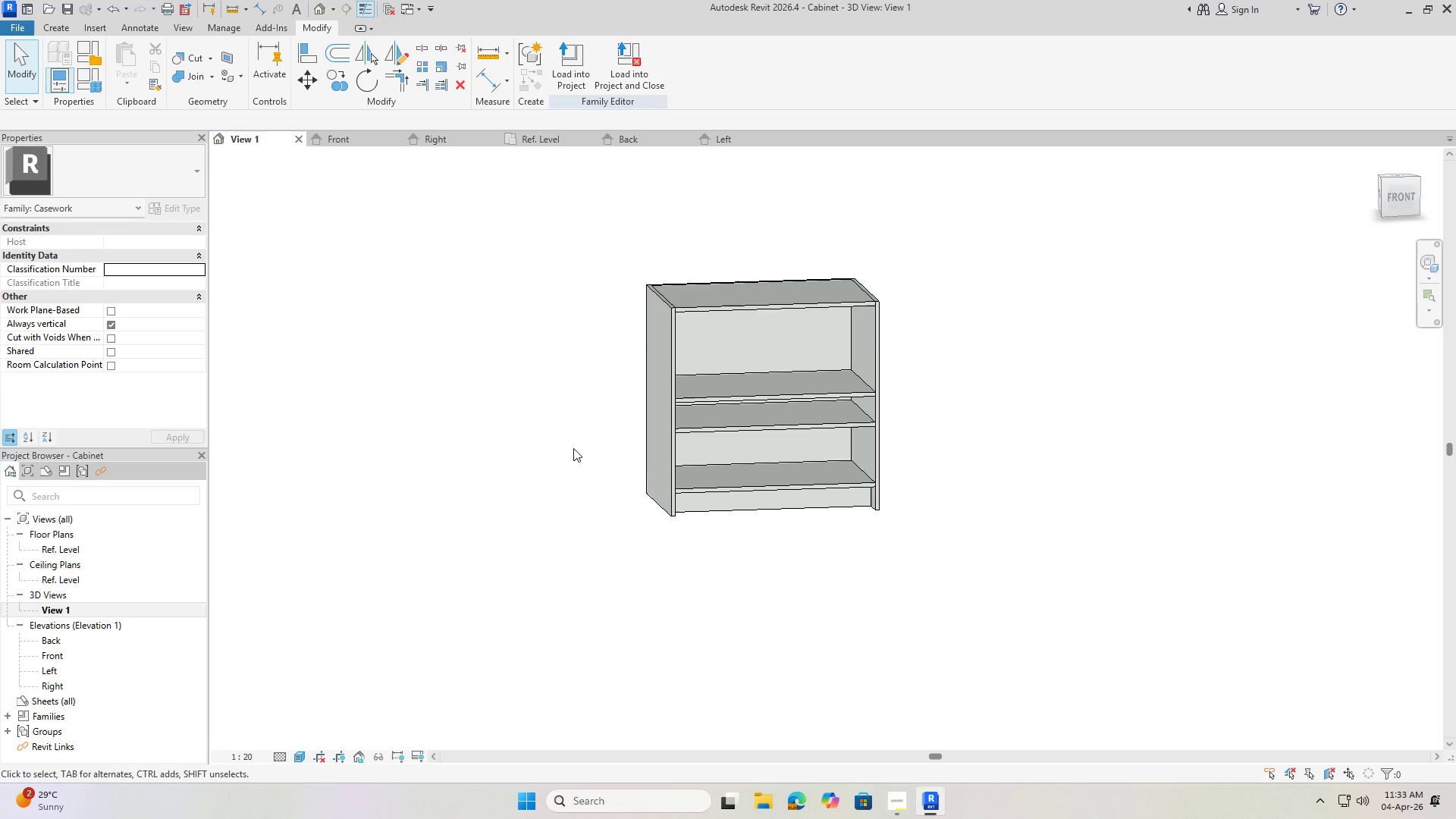 
hold_key(key=ShiftLeft, duration=0.62)
 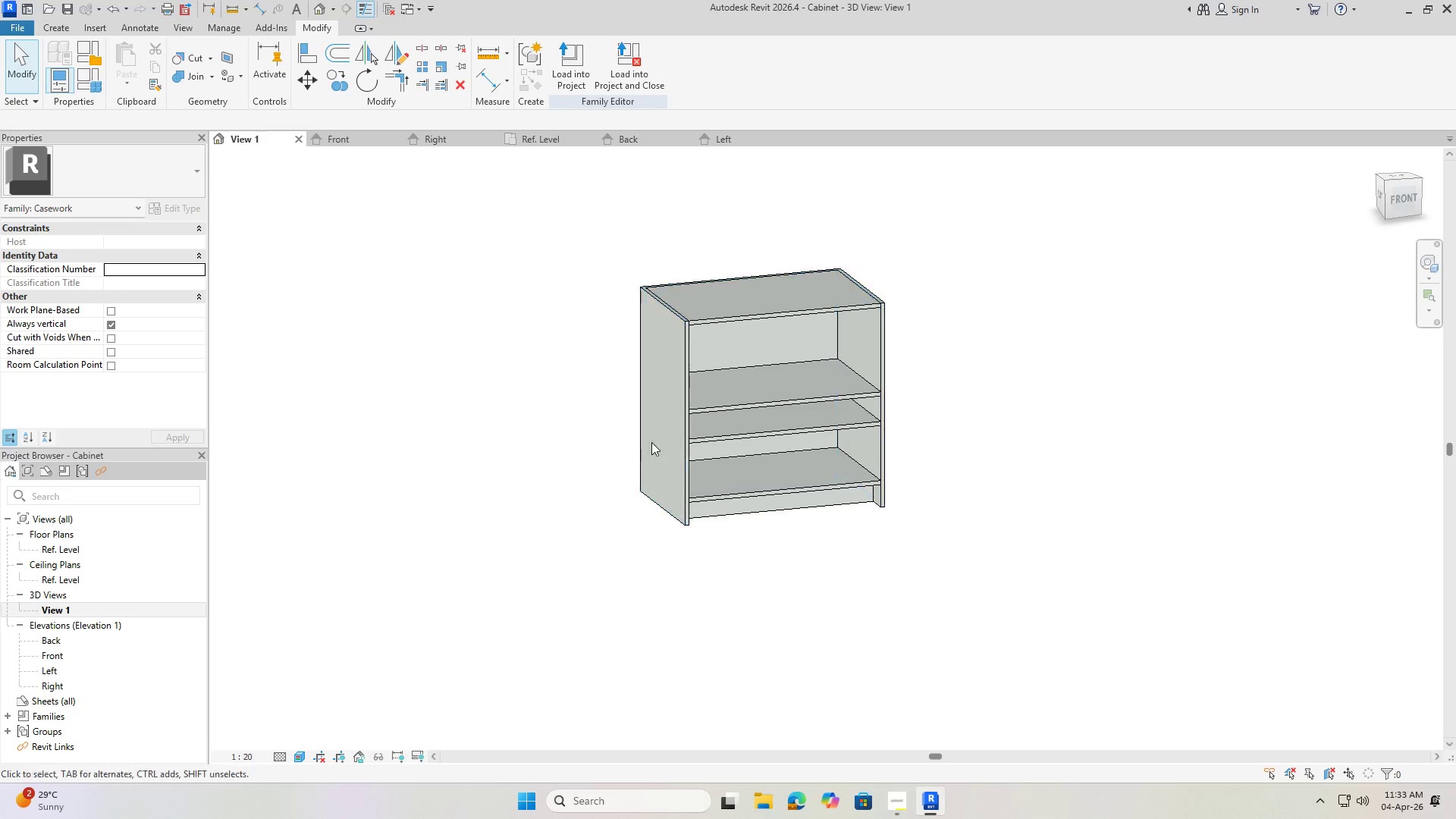 
key(Escape)
 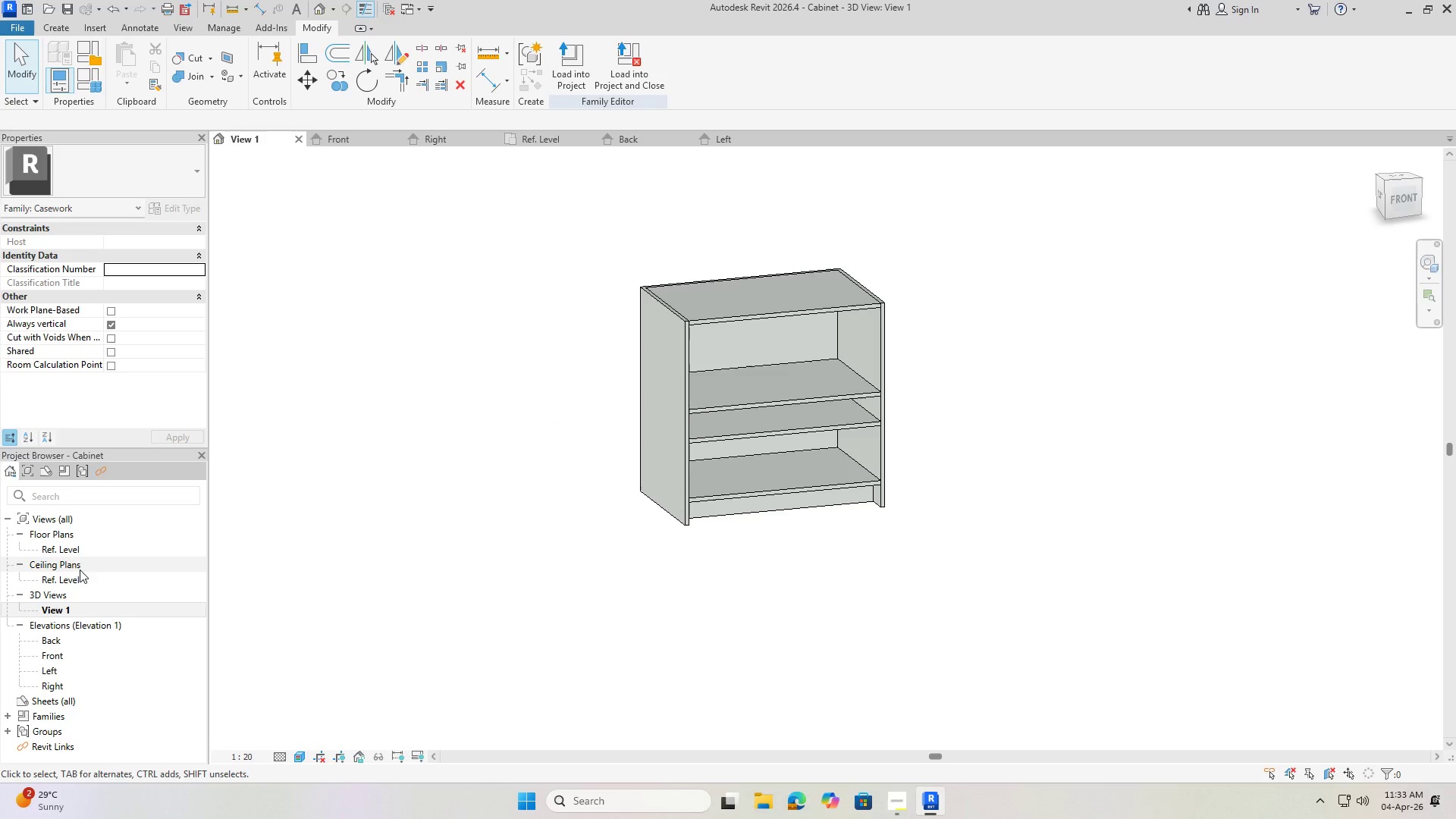 
double_click([75, 547])
 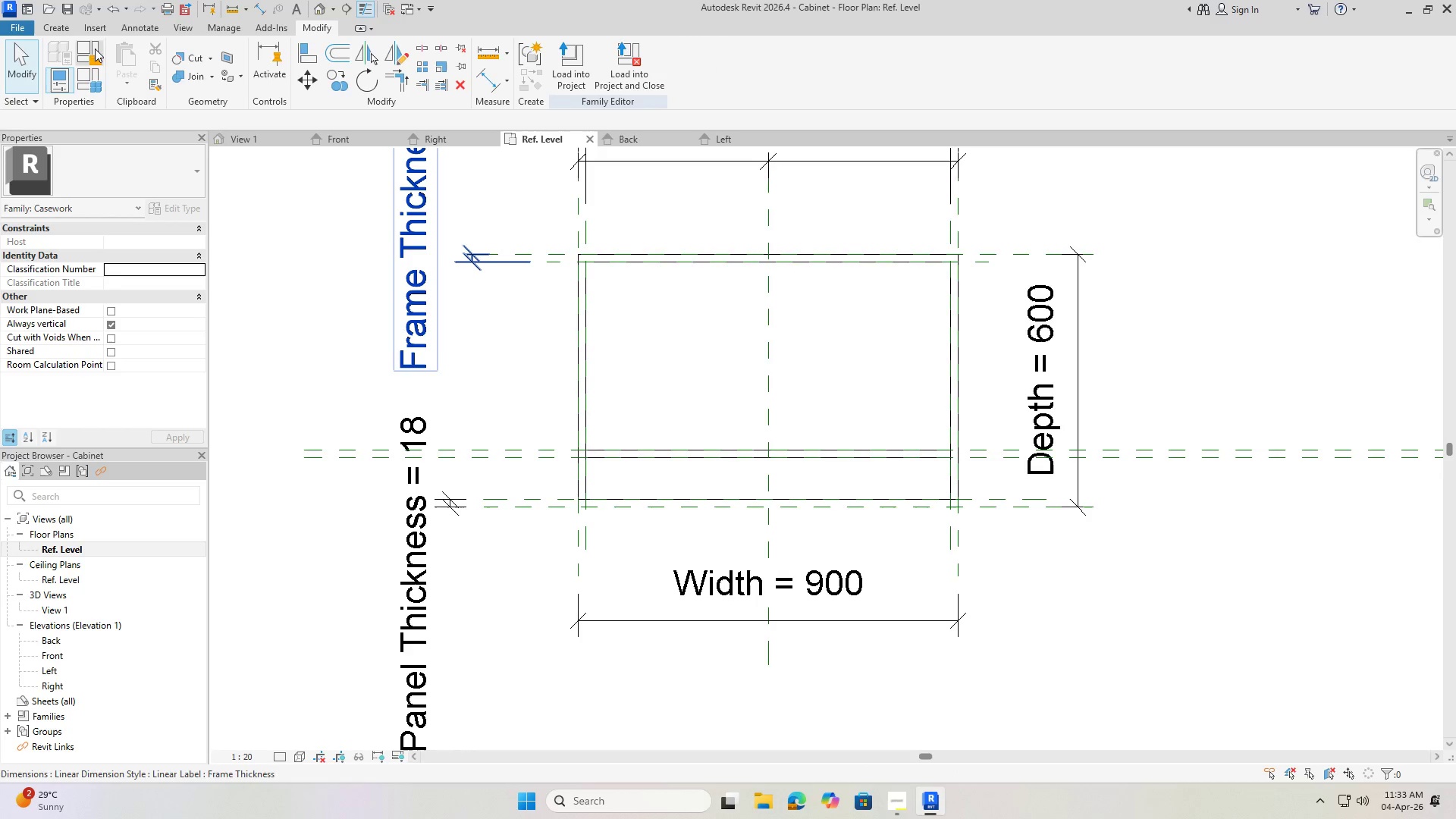 
left_click([67, 30])
 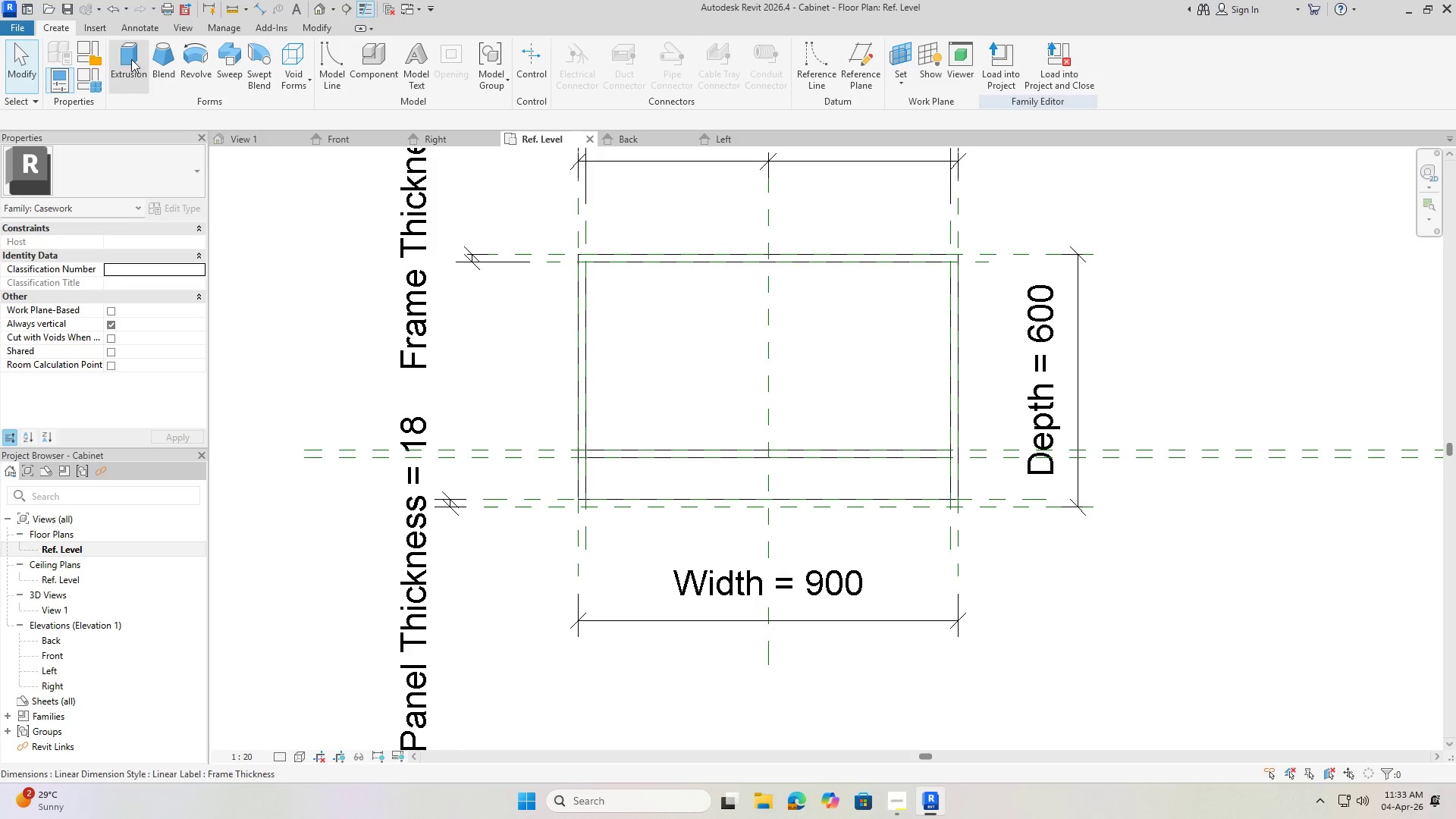 
left_click([138, 59])
 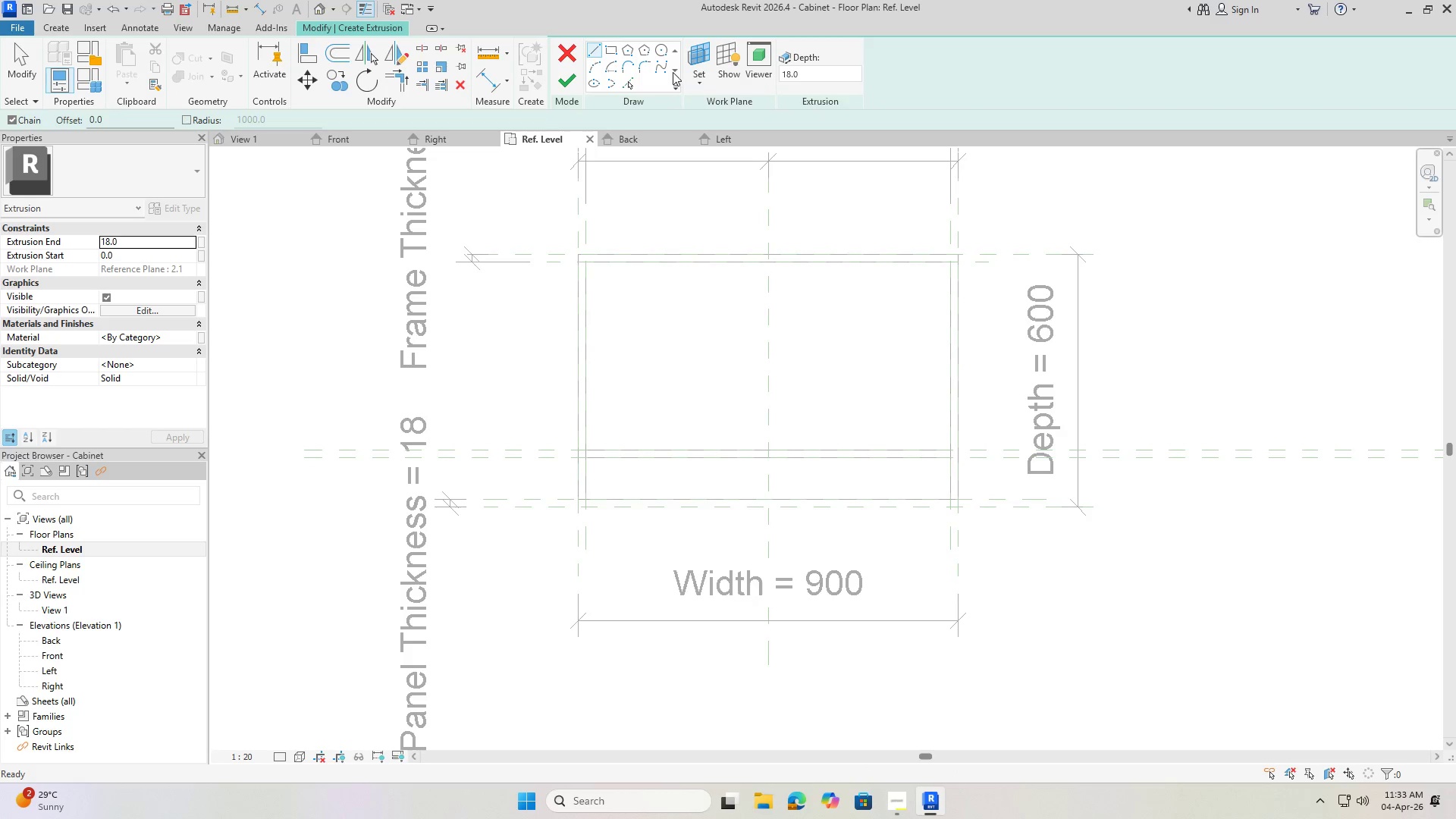 
left_click([695, 79])
 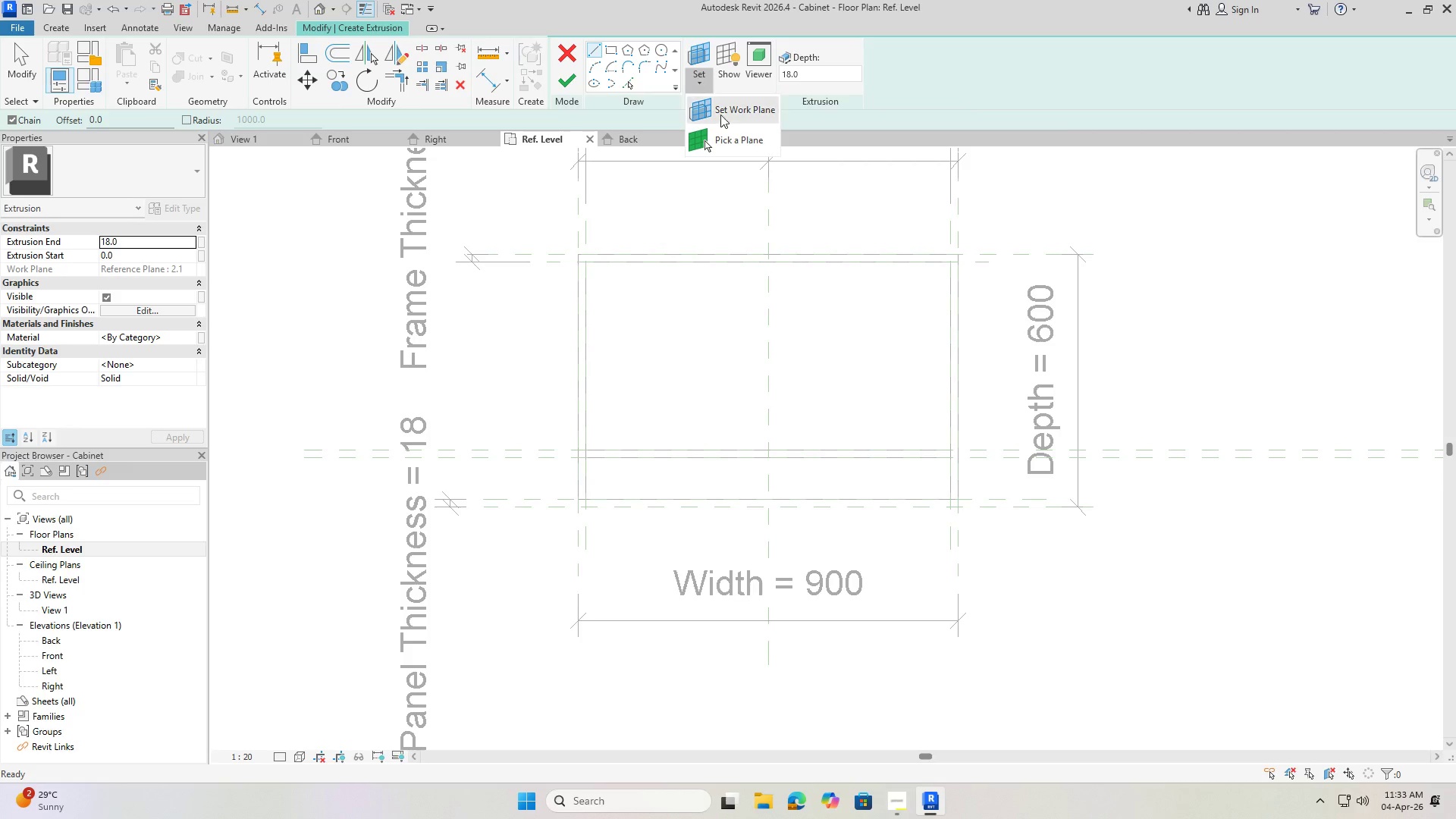 
left_click([728, 122])
 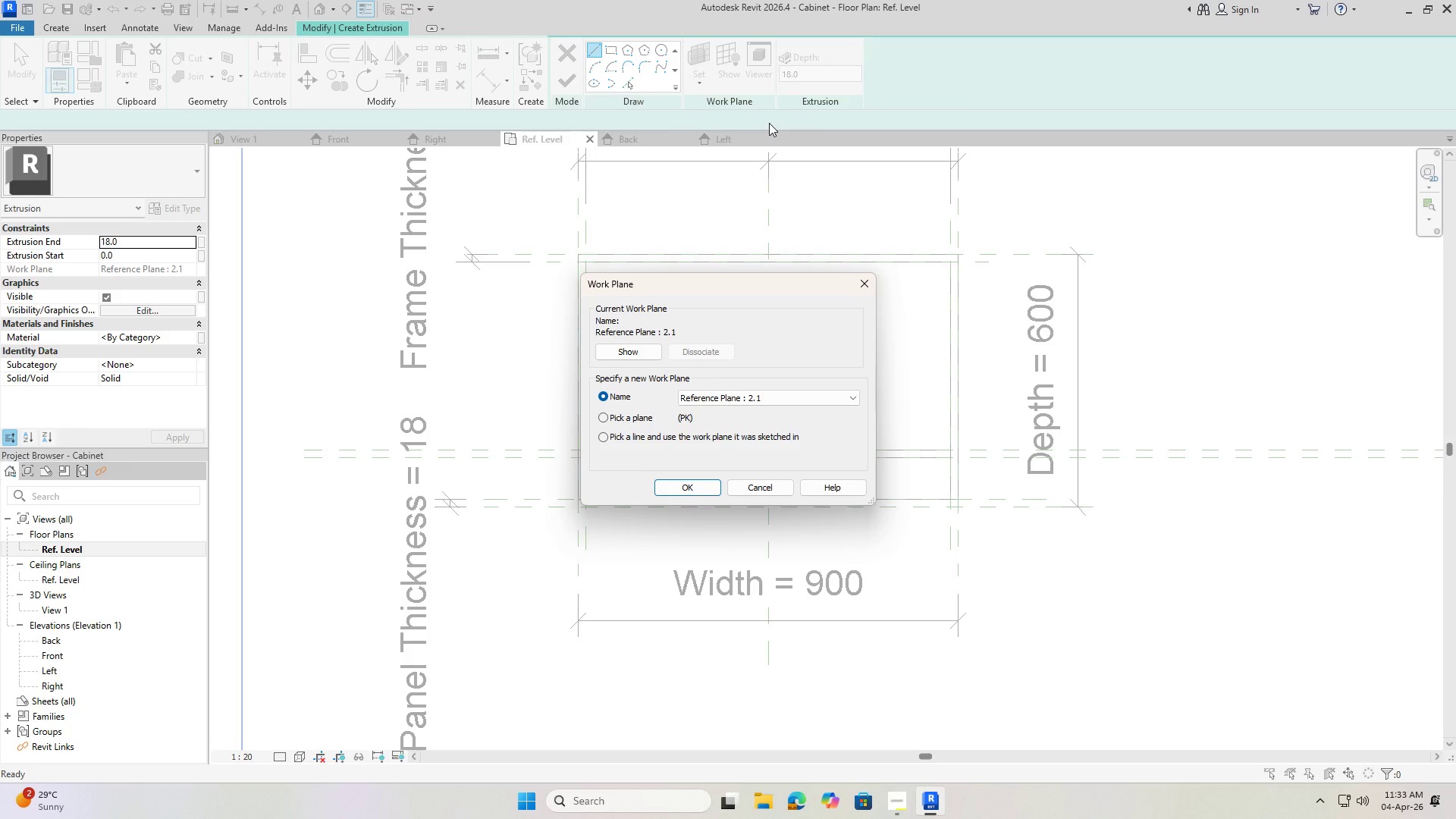 
wait(8.03)
 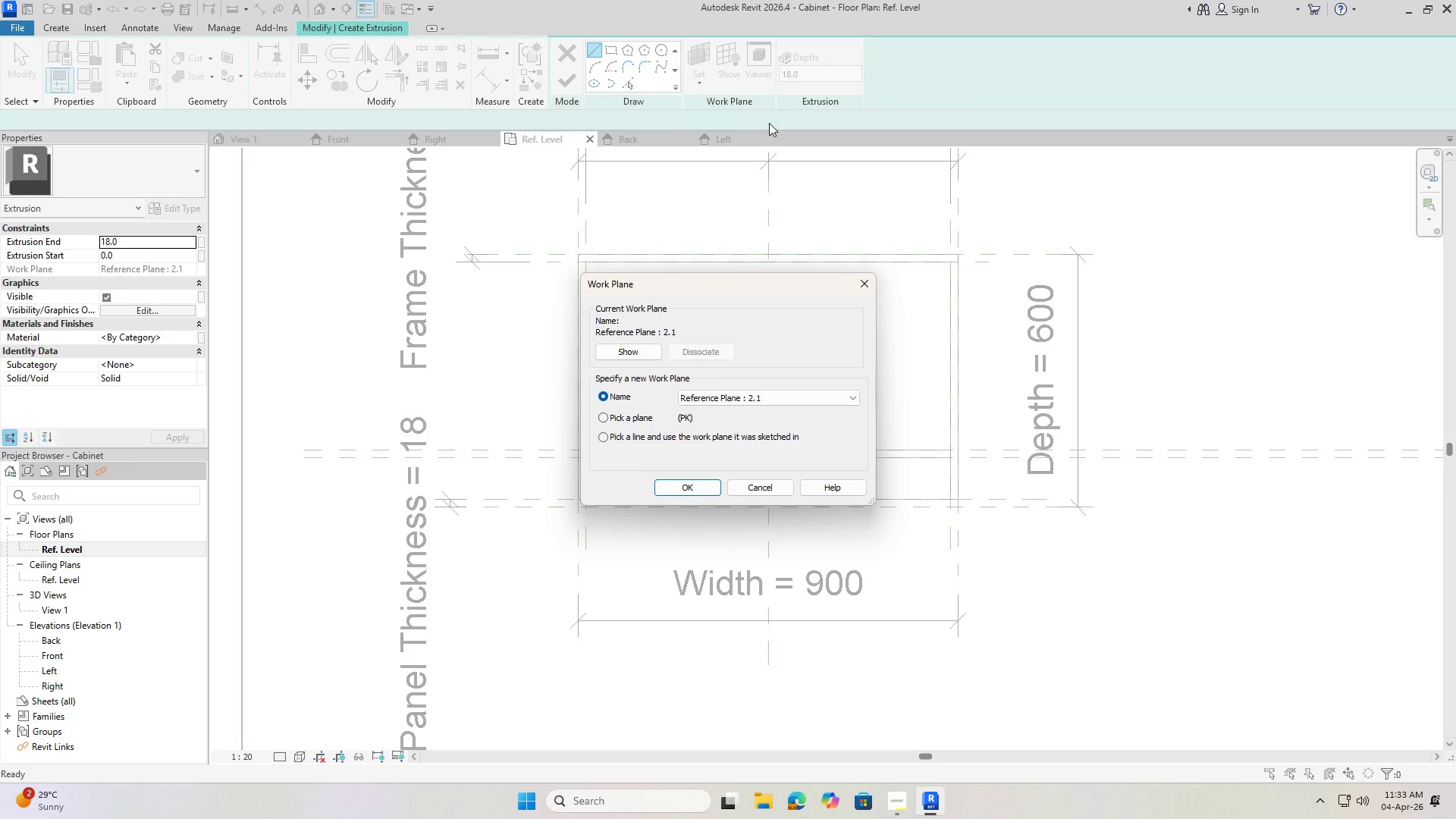 
left_click([739, 400])
 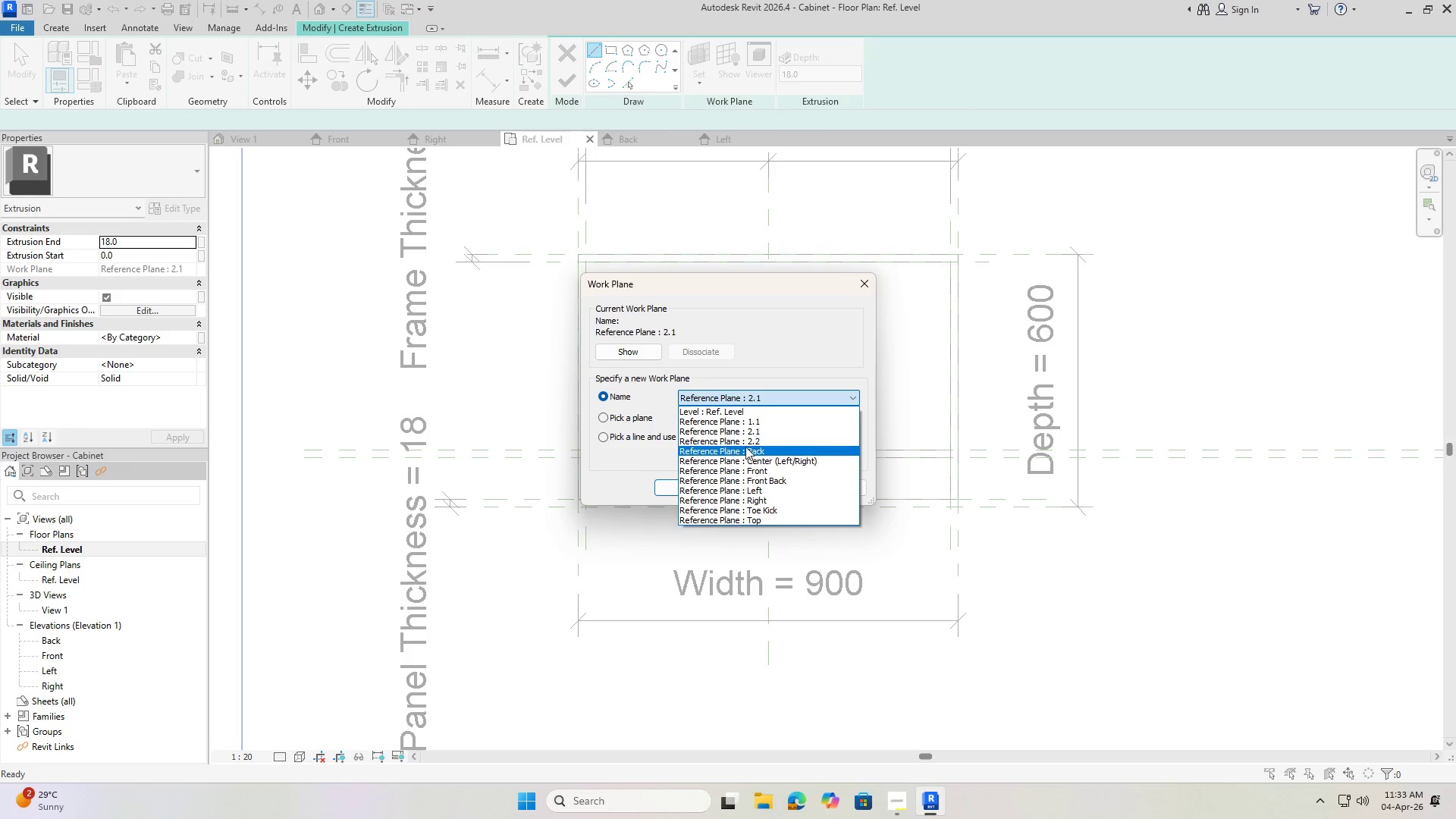 
left_click([744, 441])
 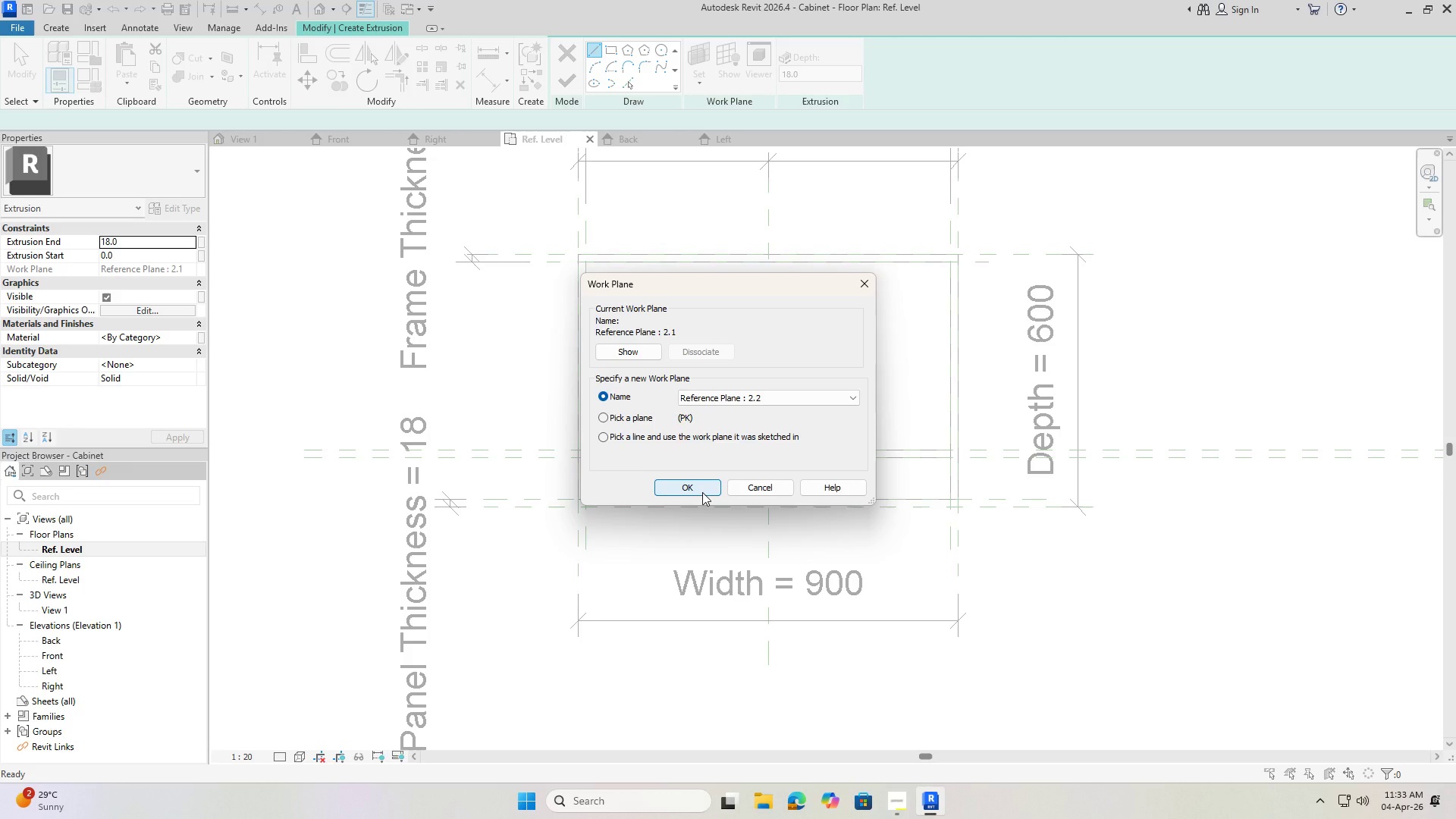 
left_click([702, 486])
 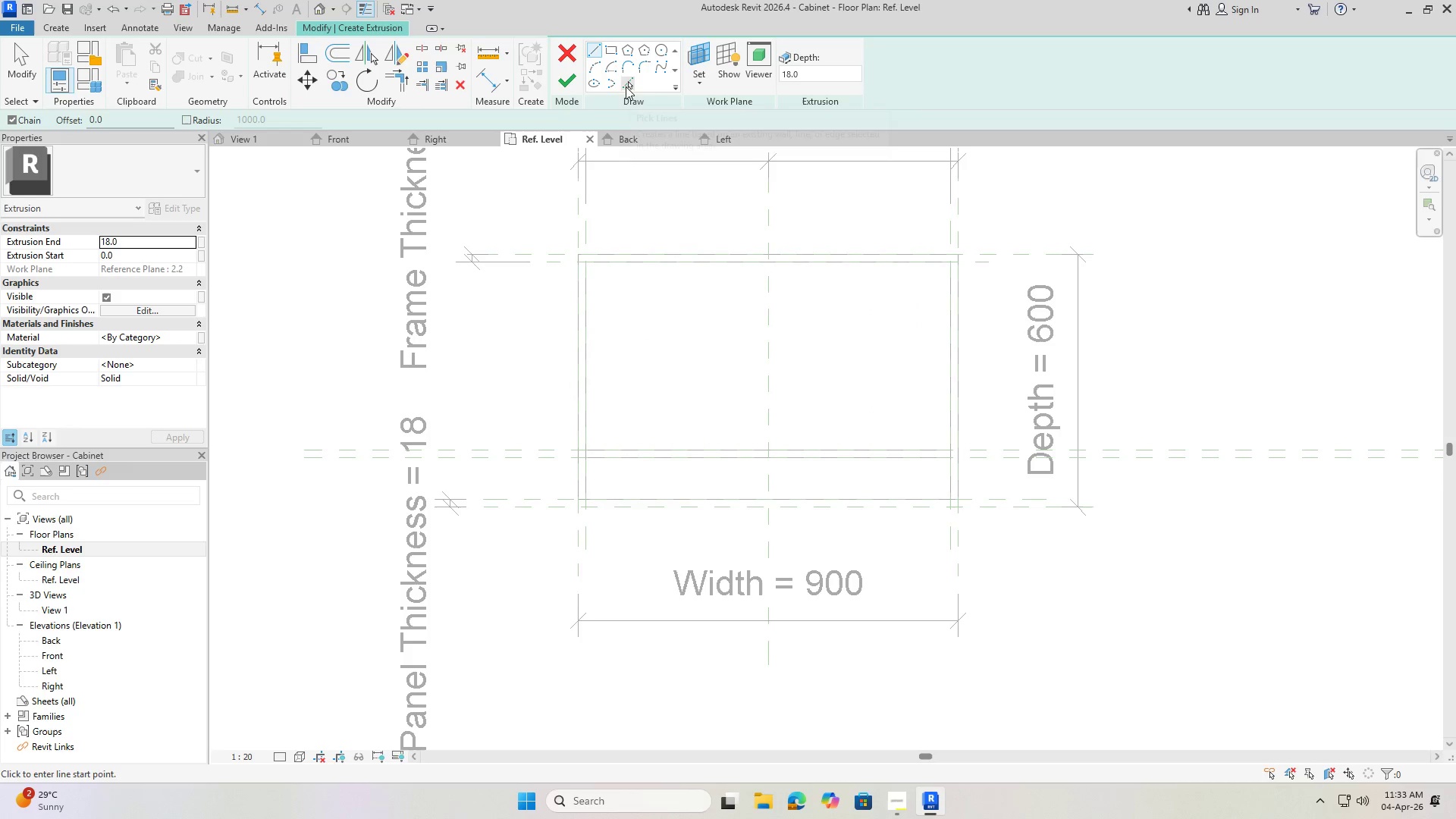 
left_click([630, 80])
 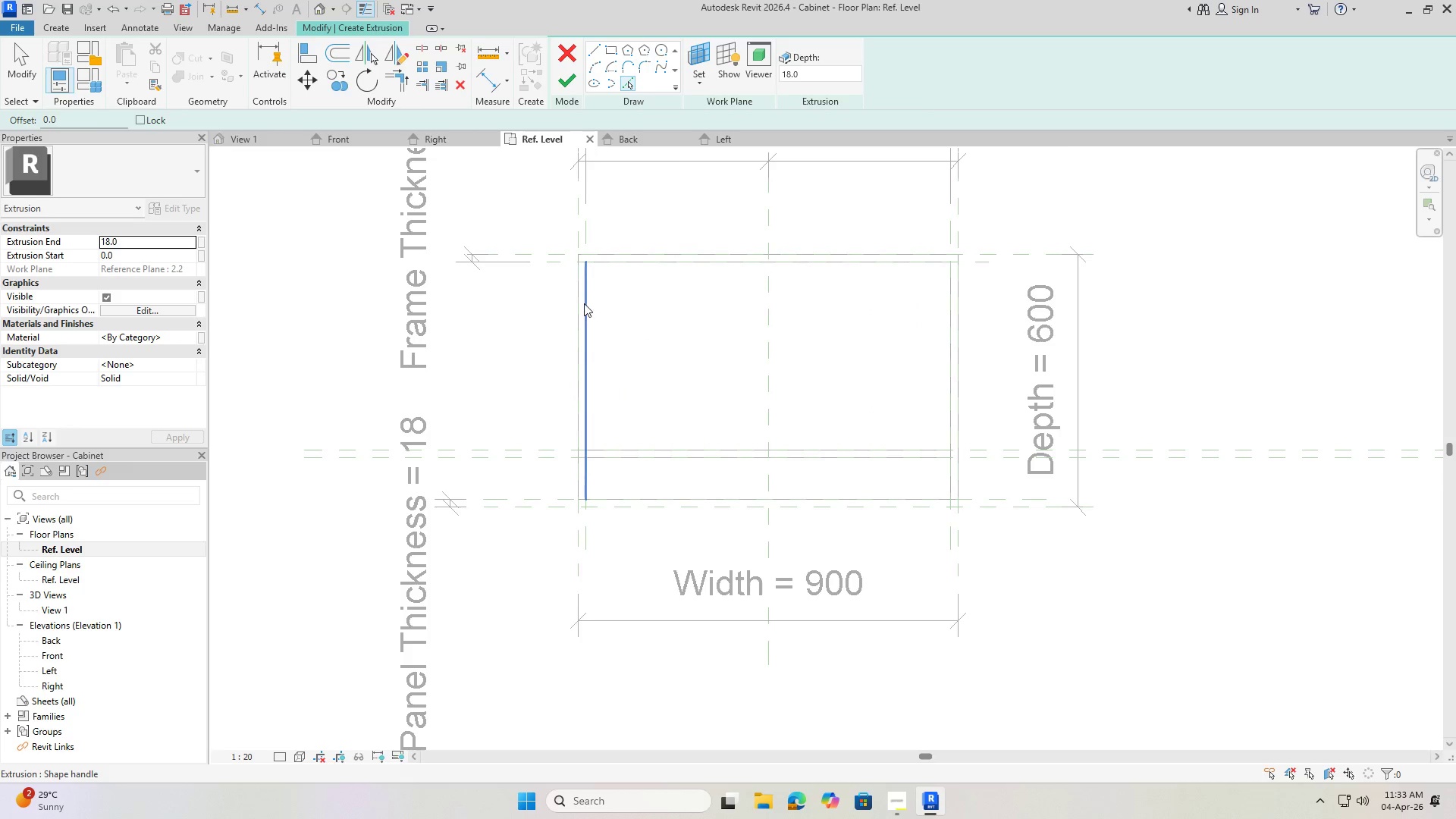 
left_click([584, 303])
 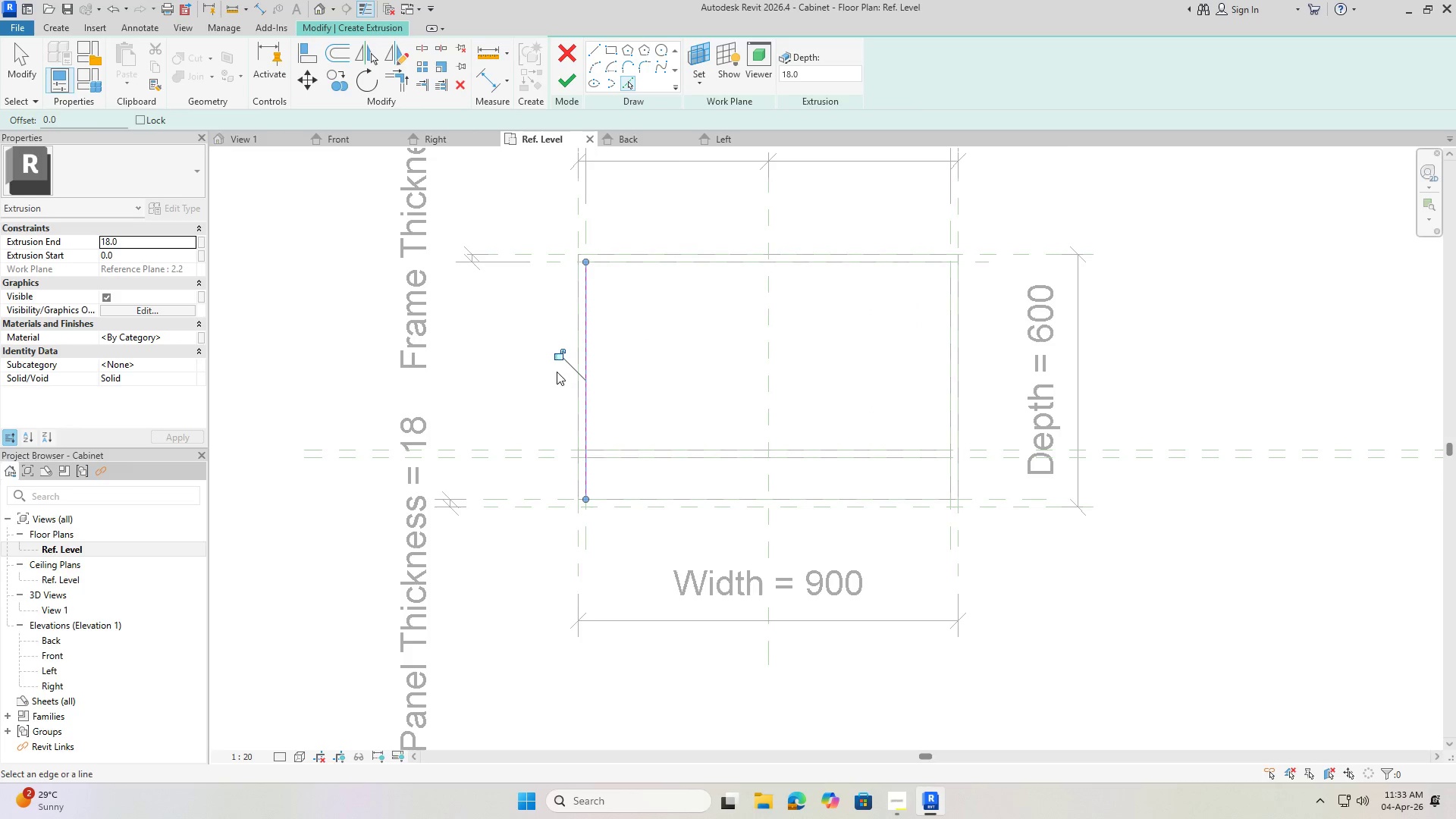 
left_click([560, 357])
 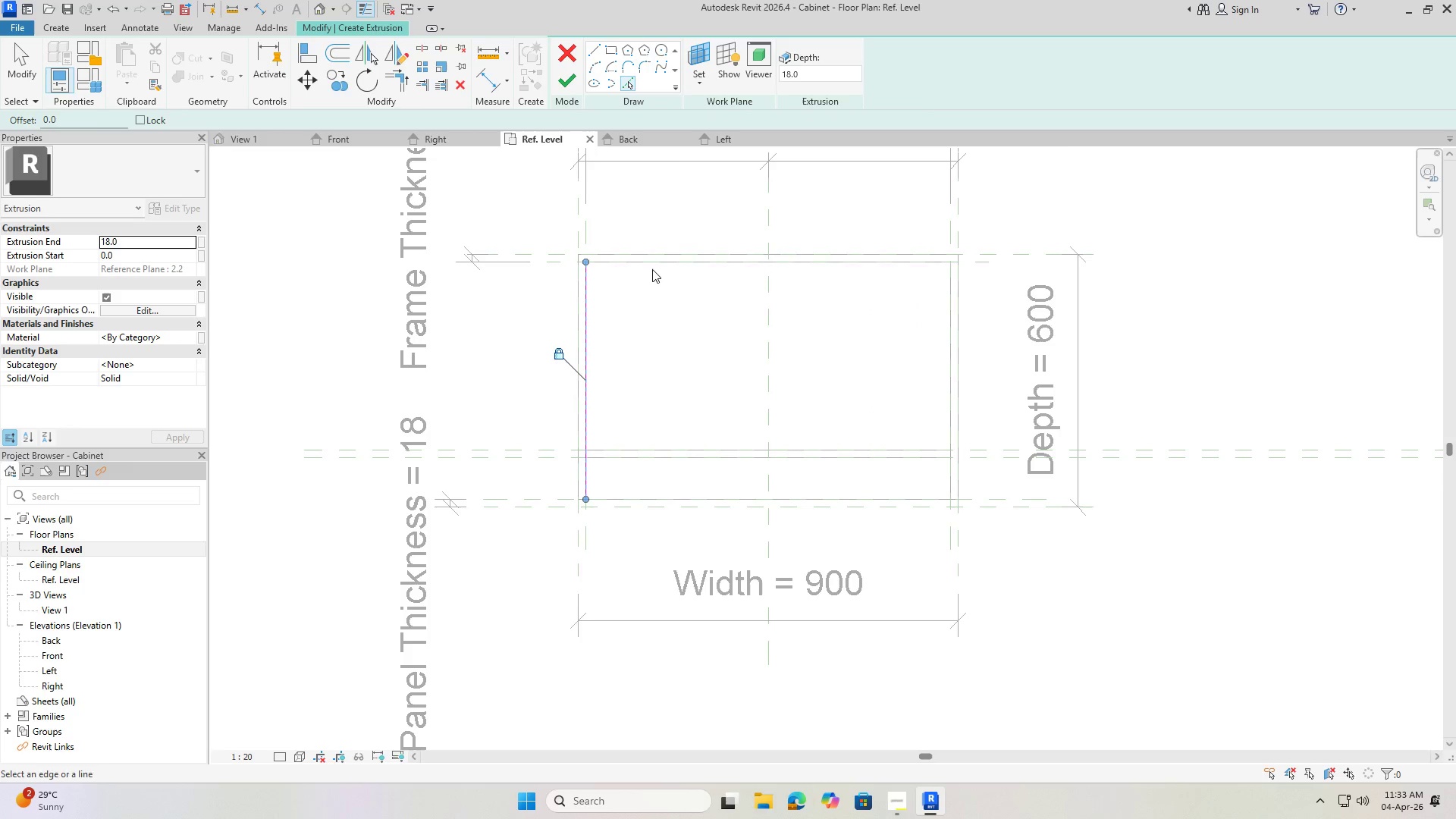 
left_click([649, 261])
 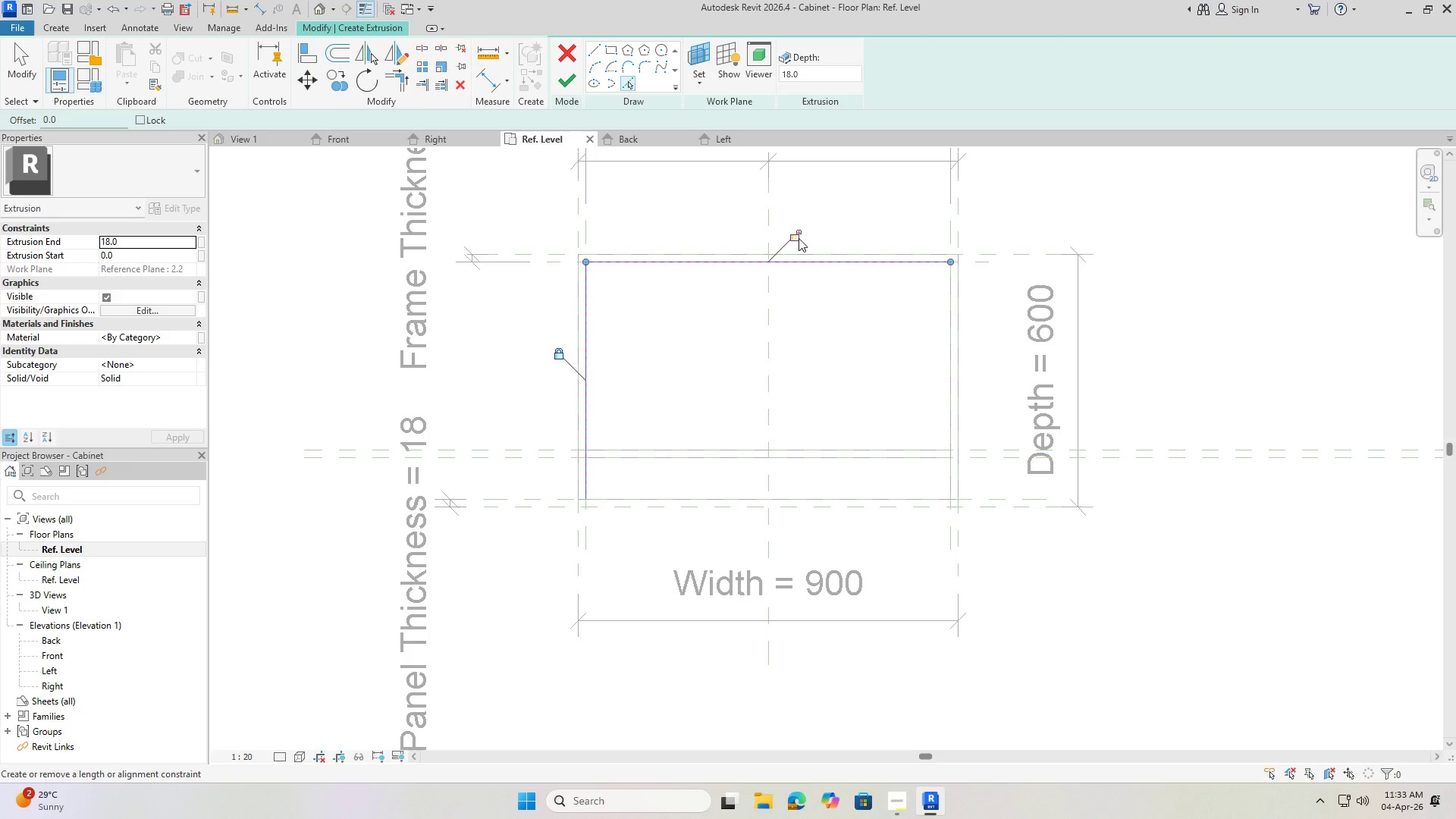 
left_click([799, 238])
 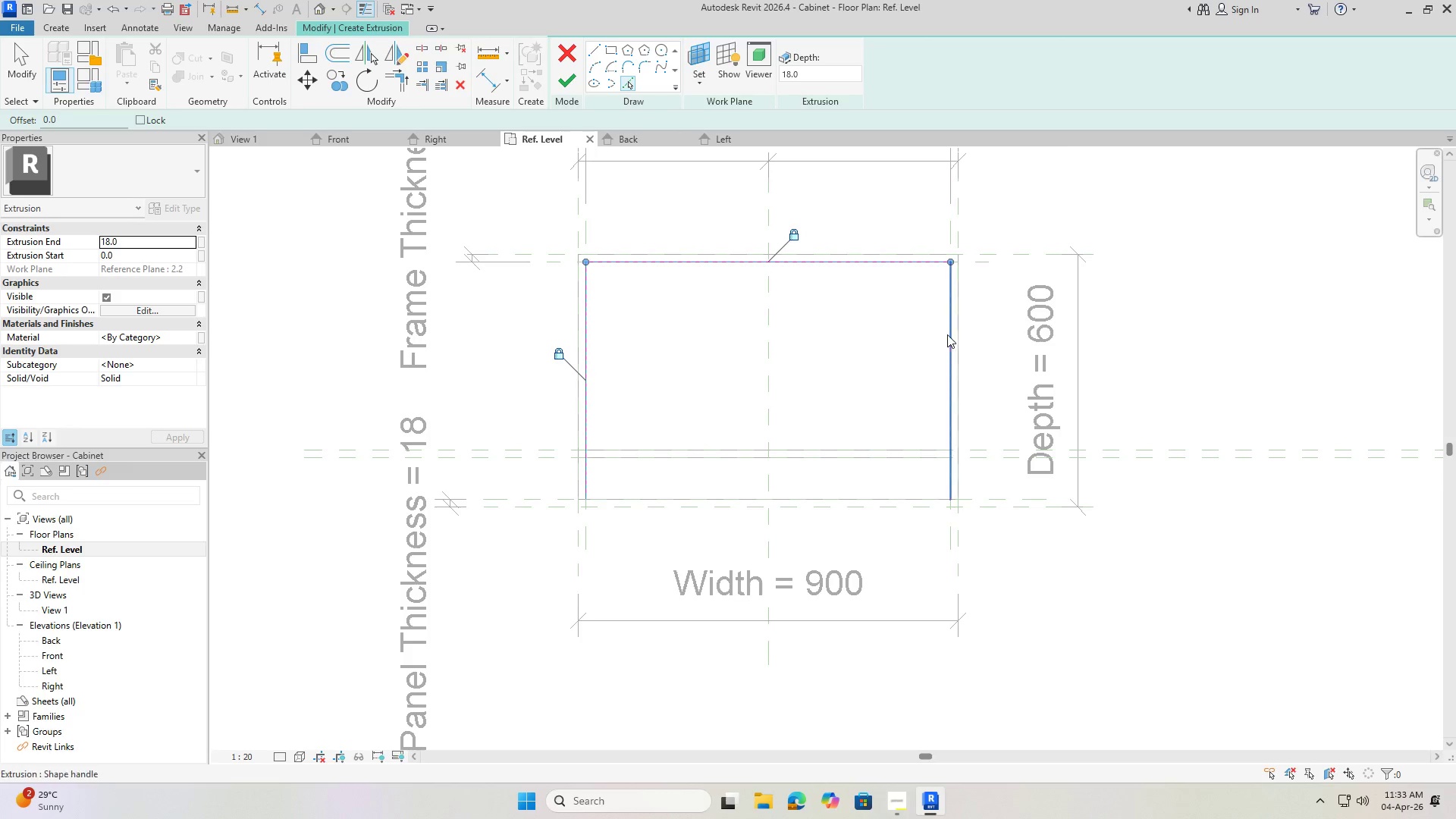 
left_click([950, 336])
 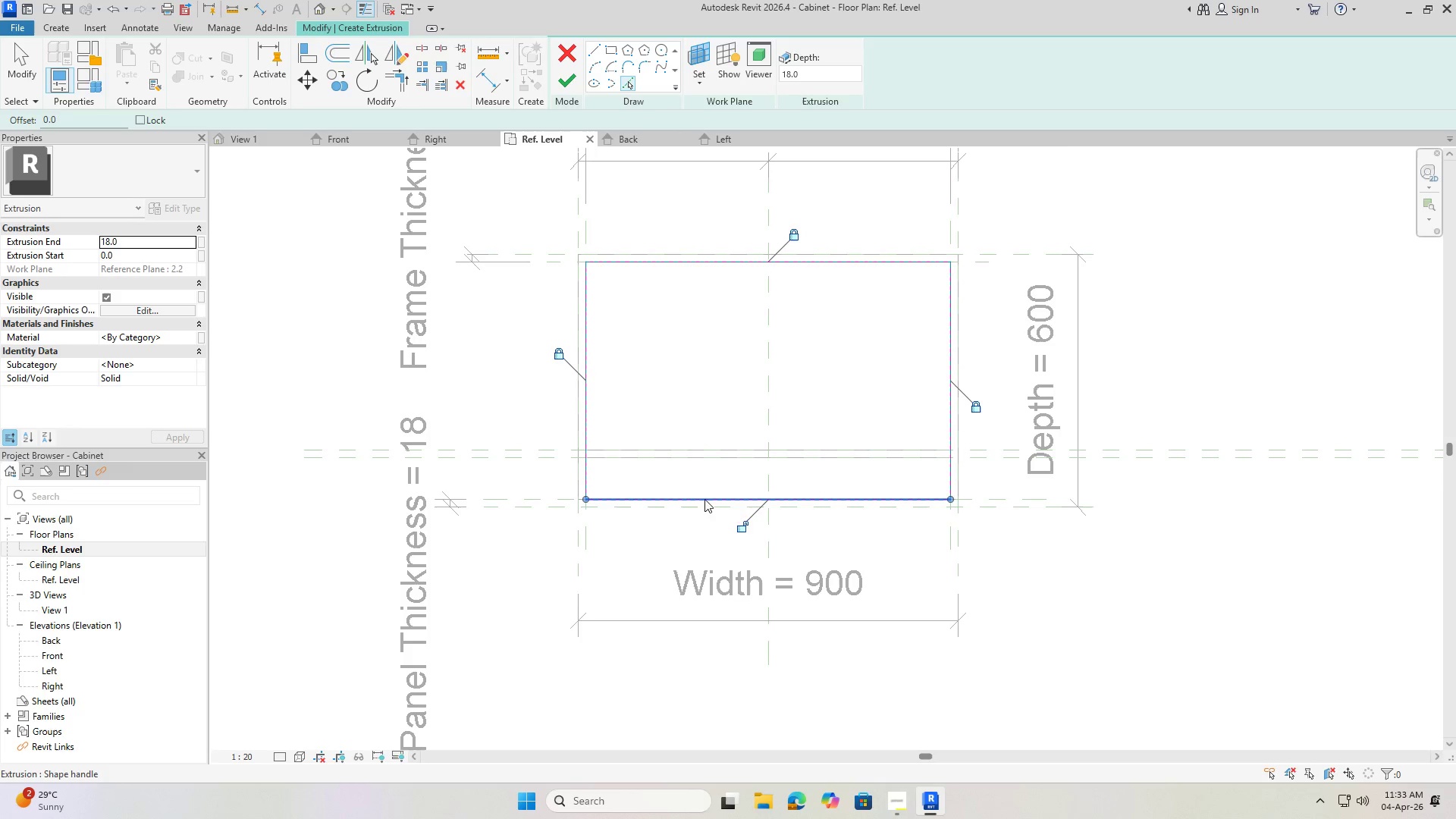 
left_click([743, 528])
 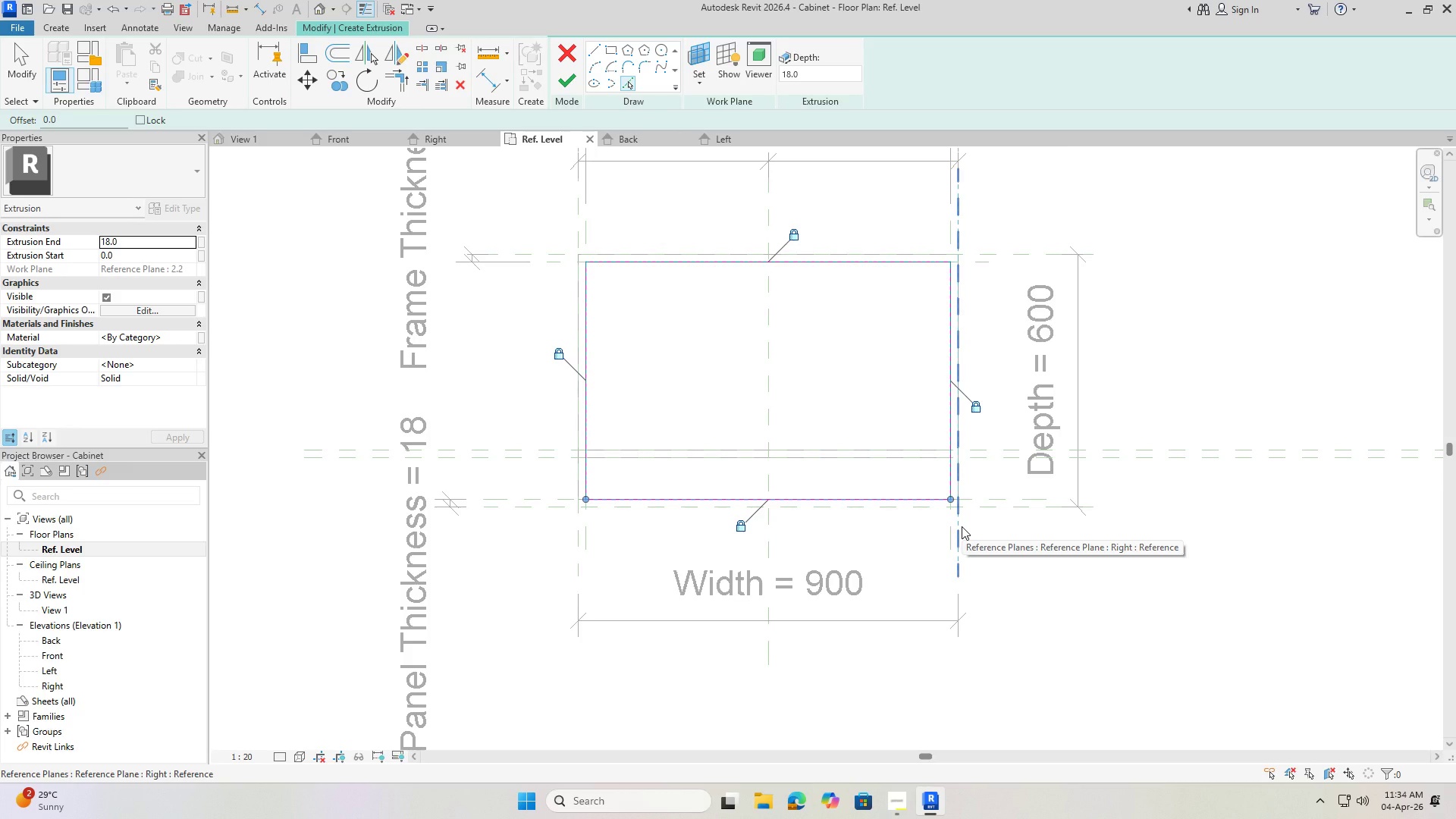 
wait(21.52)
 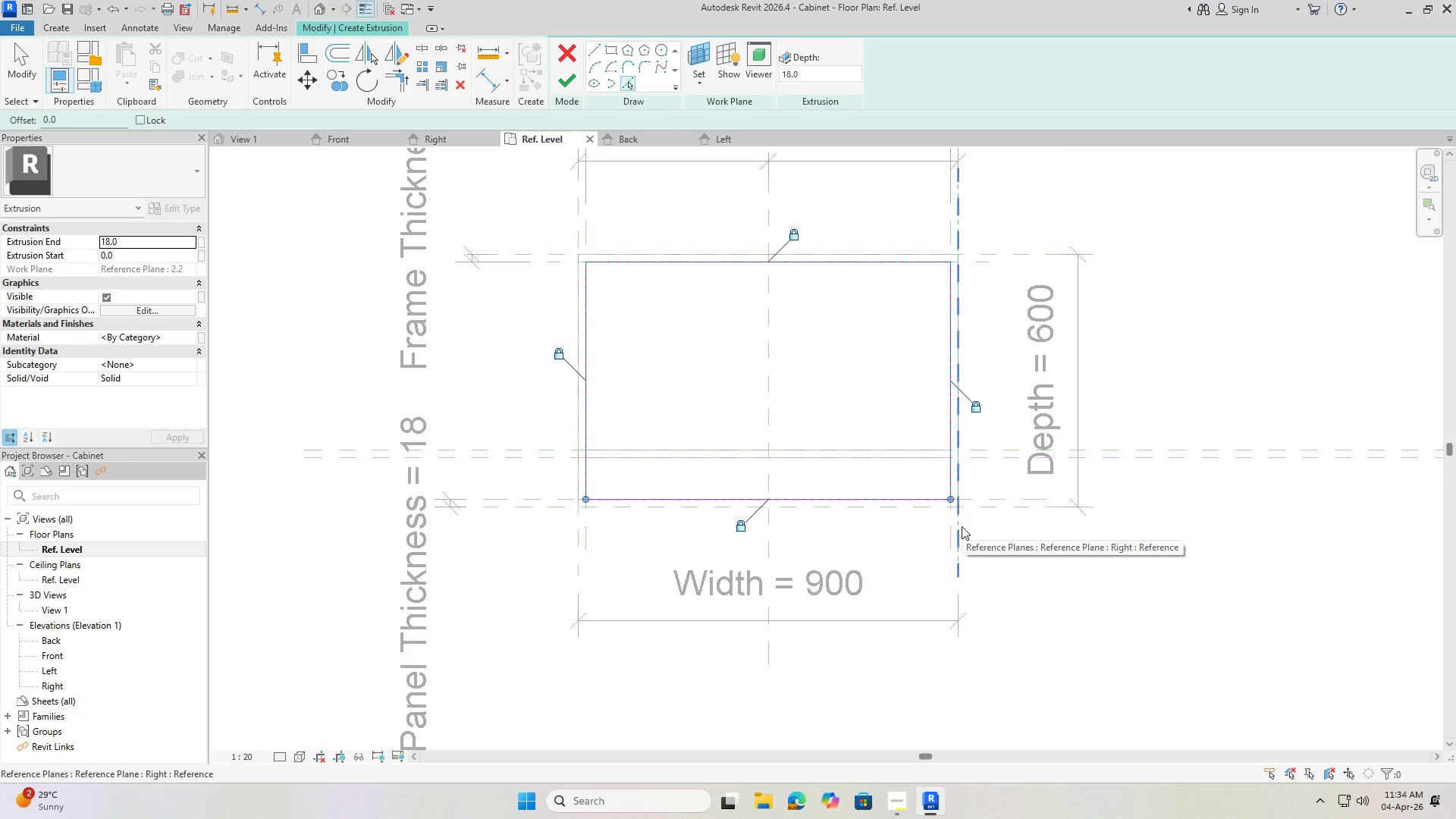 
left_click([204, 247])
 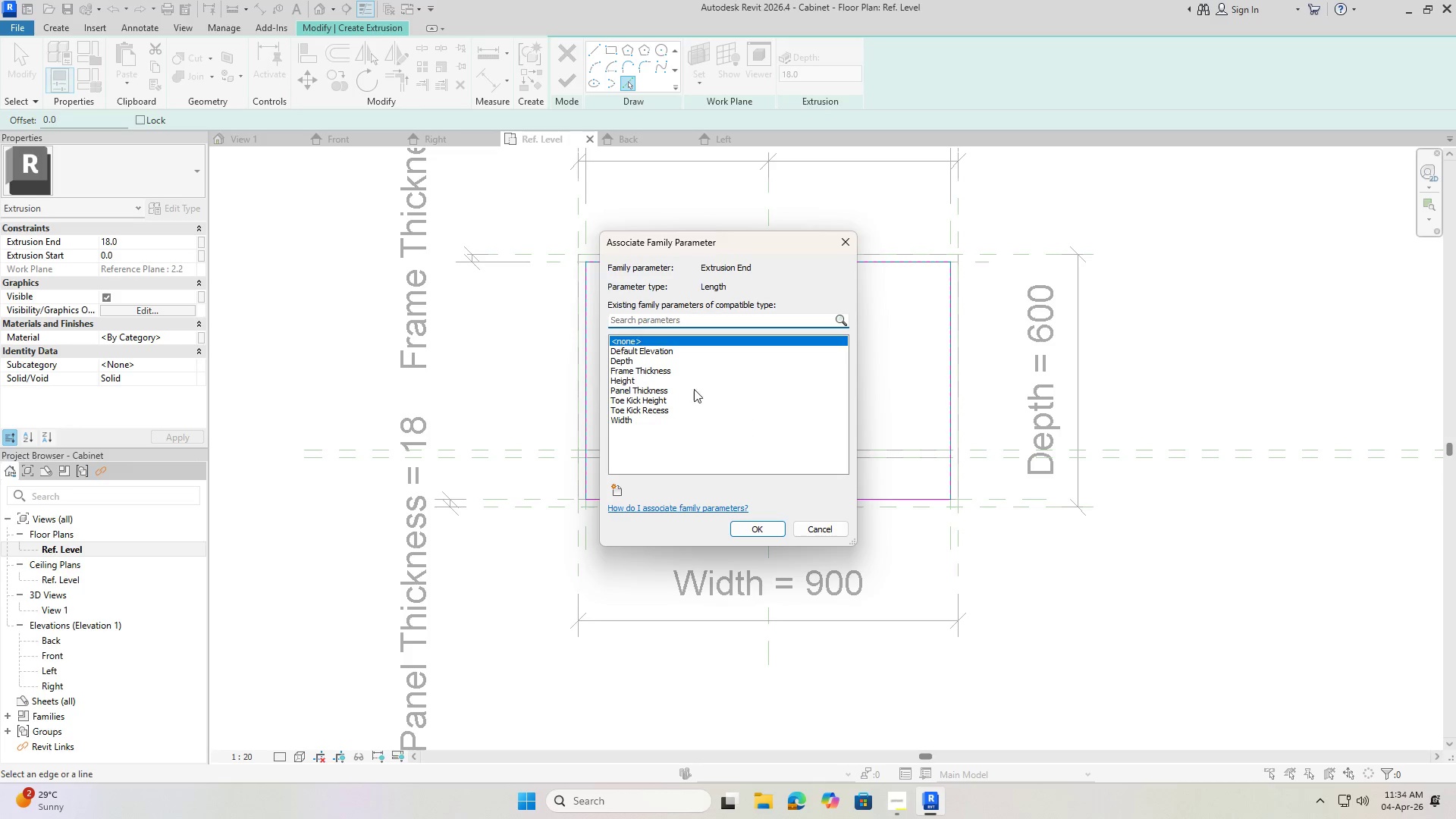 
left_click([664, 372])
 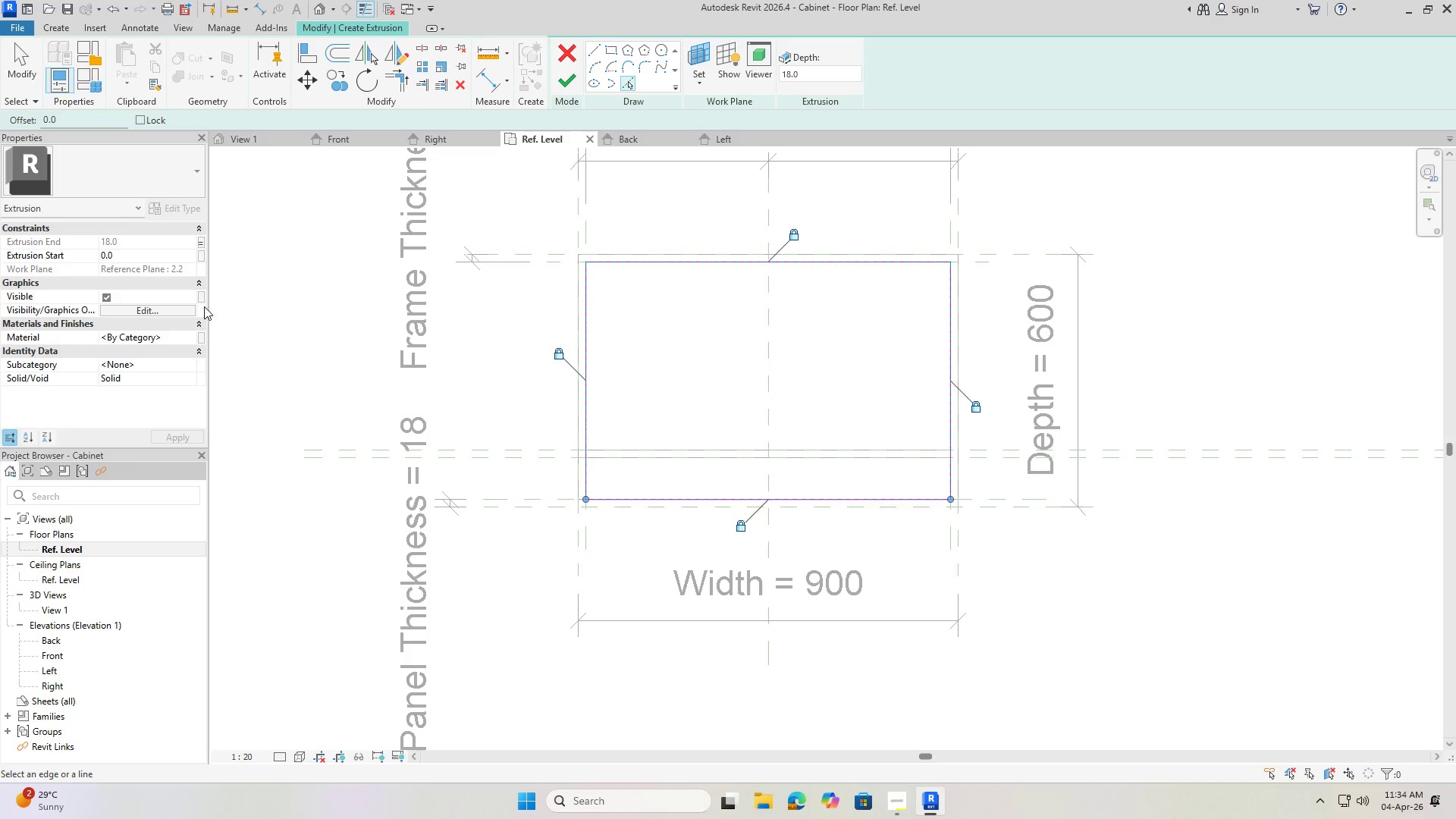 
double_click([199, 297])
 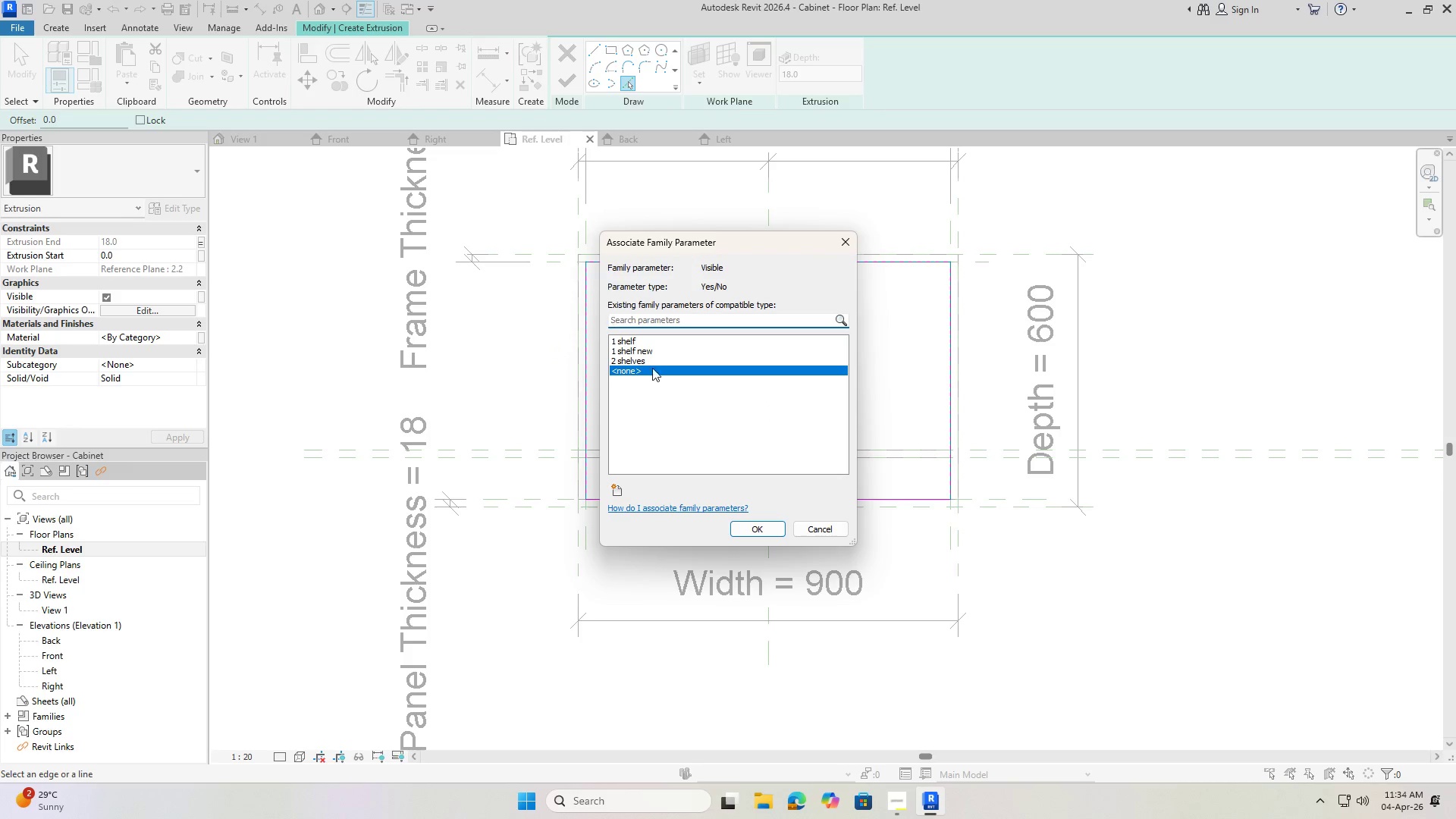 
left_click([651, 359])
 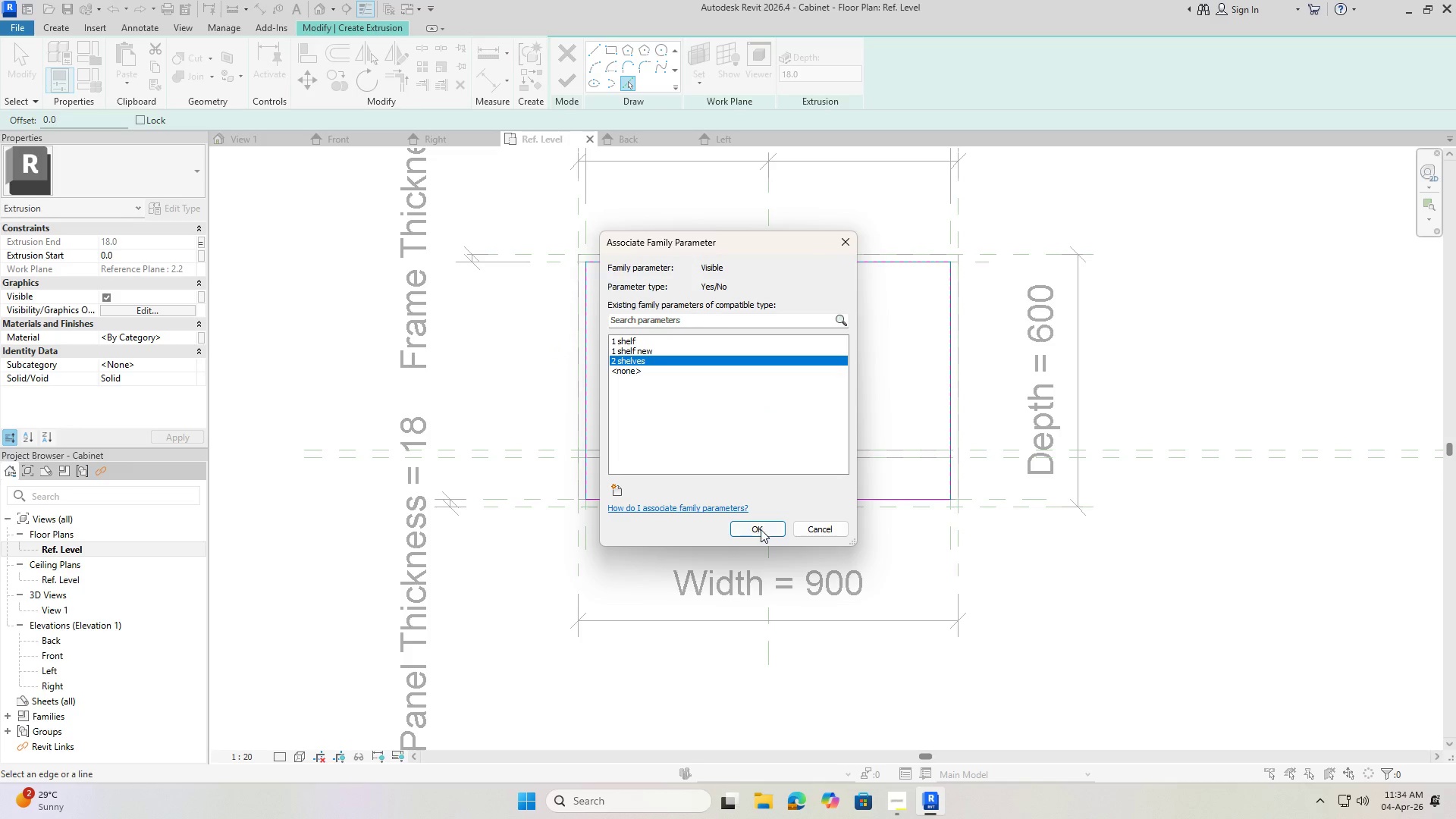 
left_click([761, 529])
 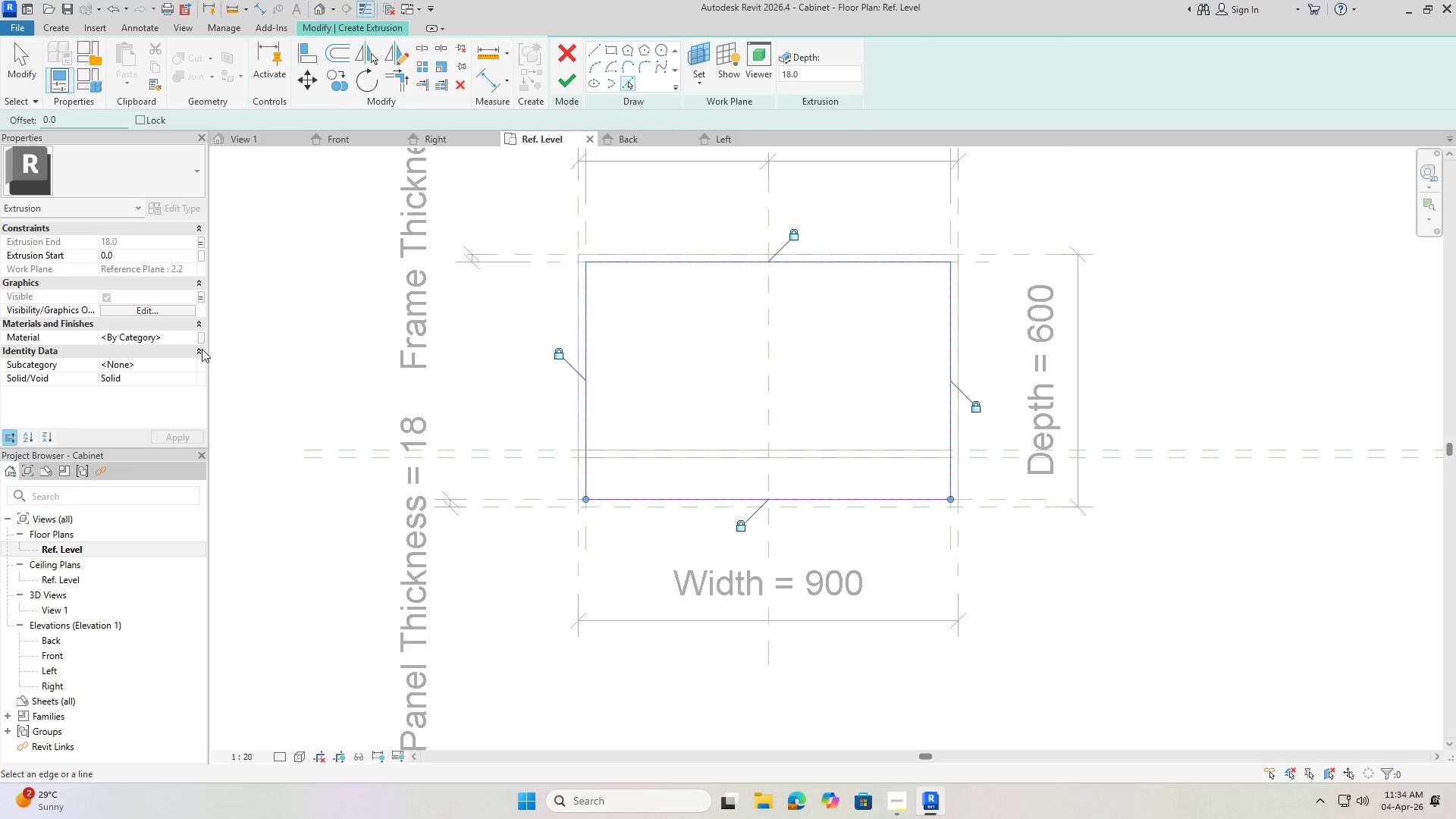 
left_click([202, 336])
 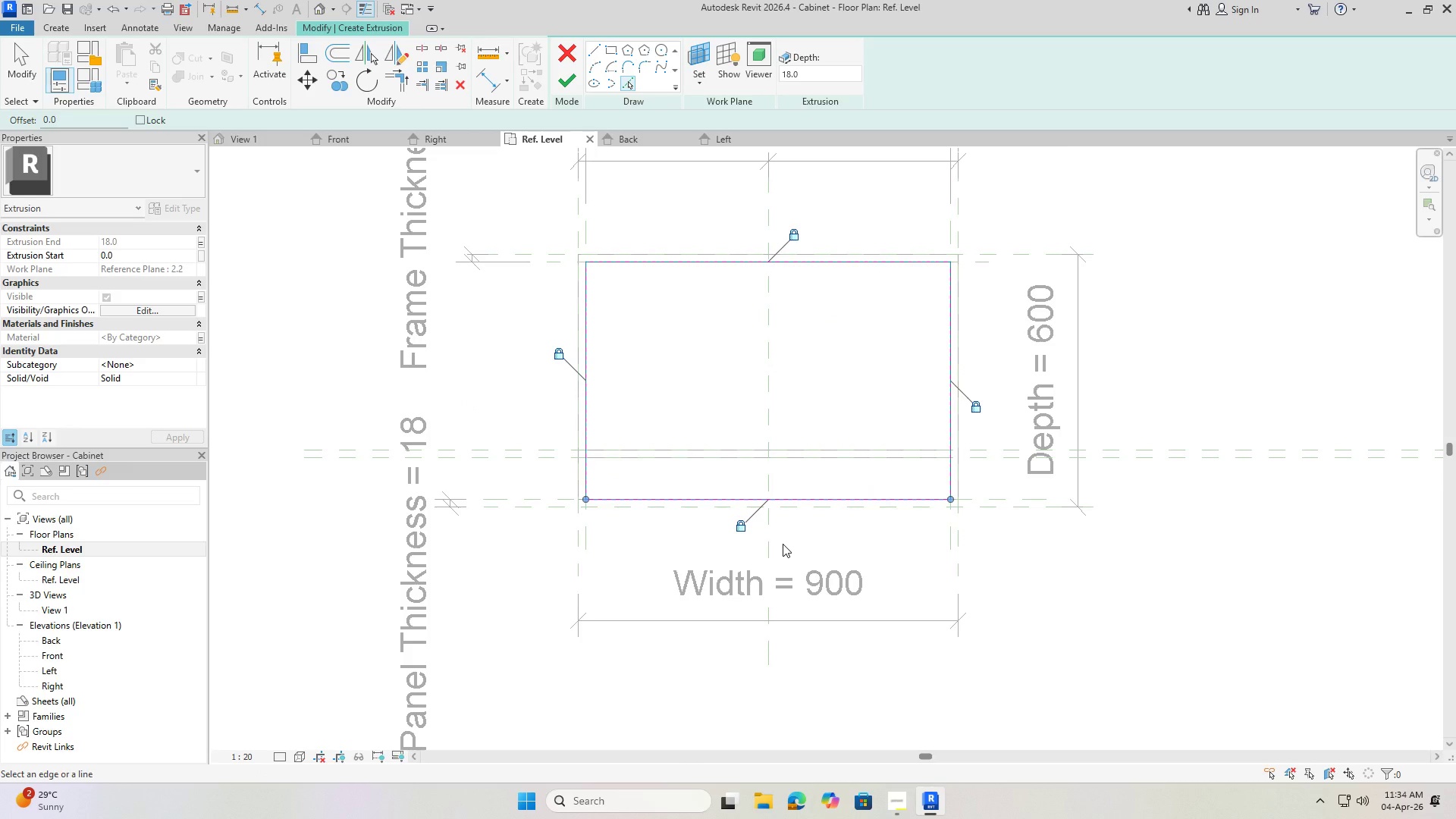 
wait(18.83)
 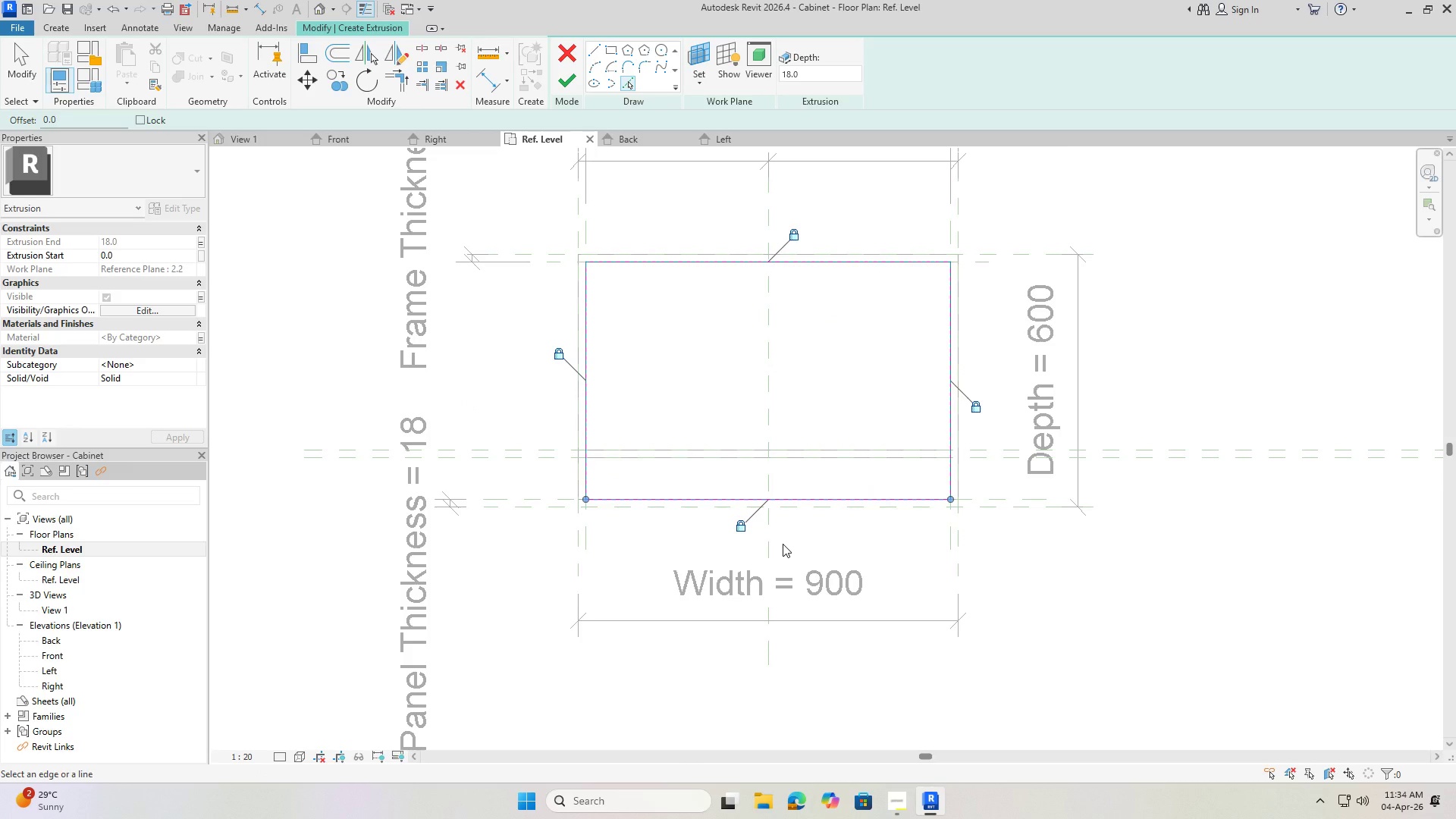 
double_click([53, 613])
 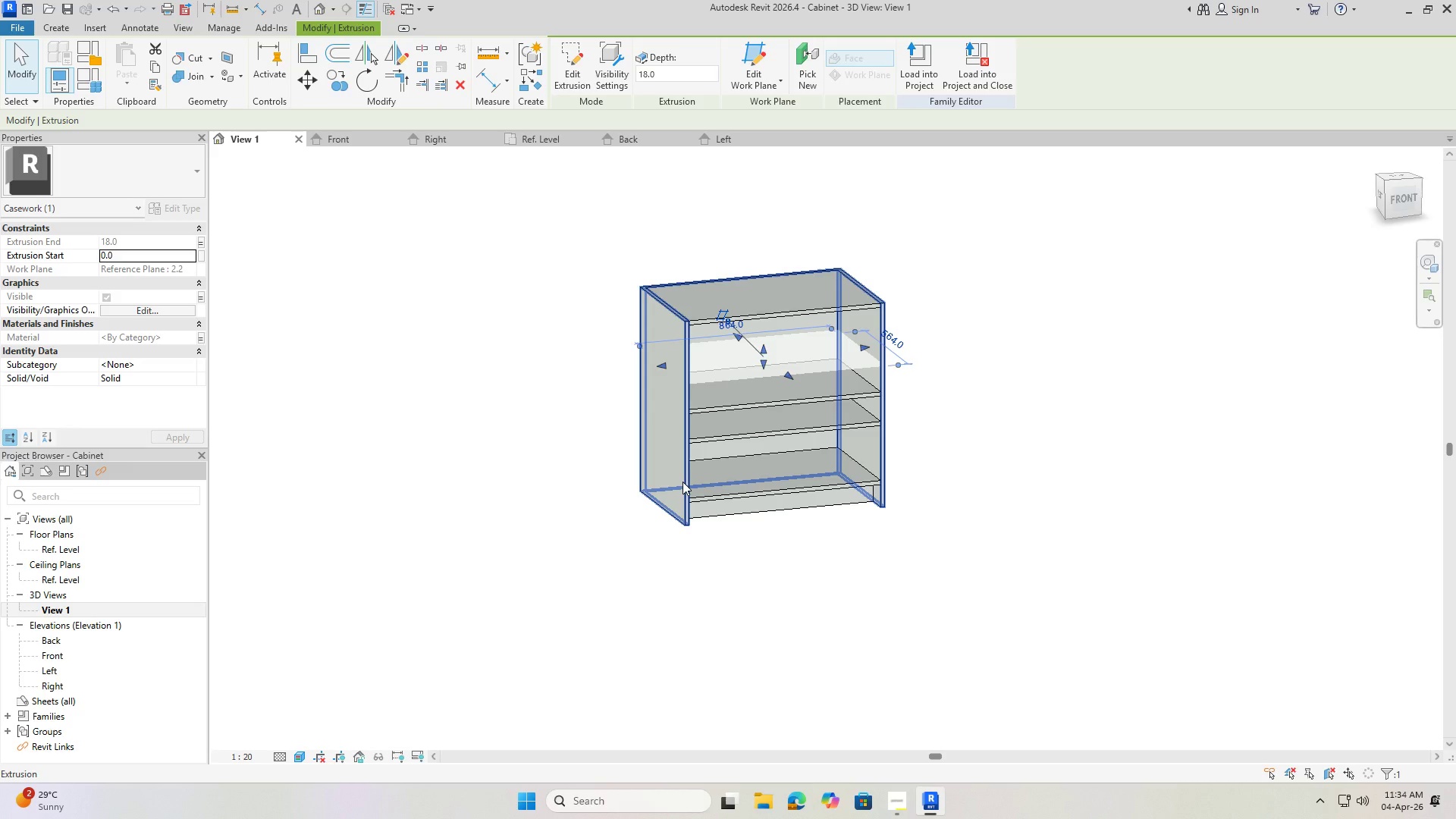 
key(Escape)
 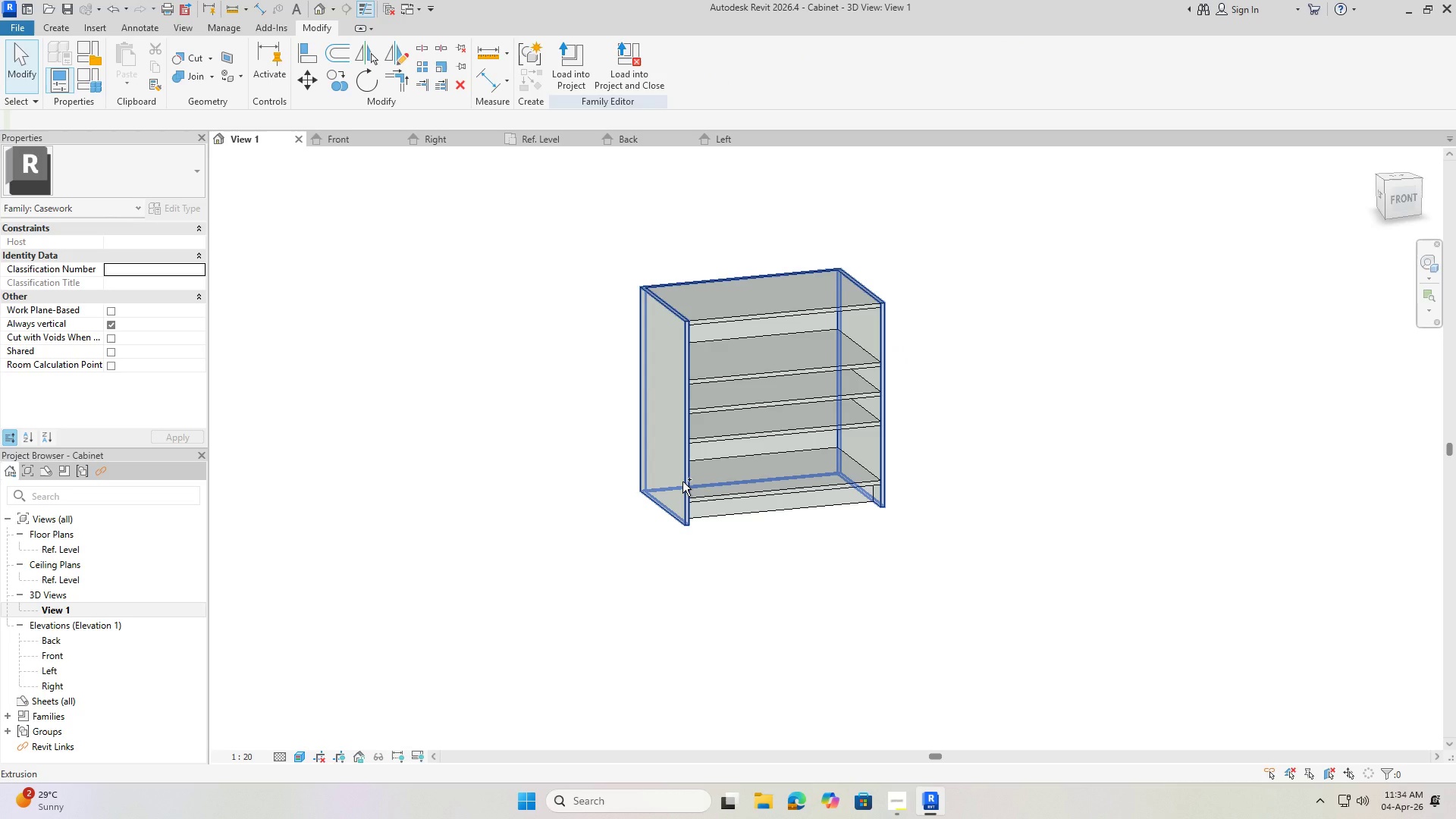 
key(Control+ControlLeft)
 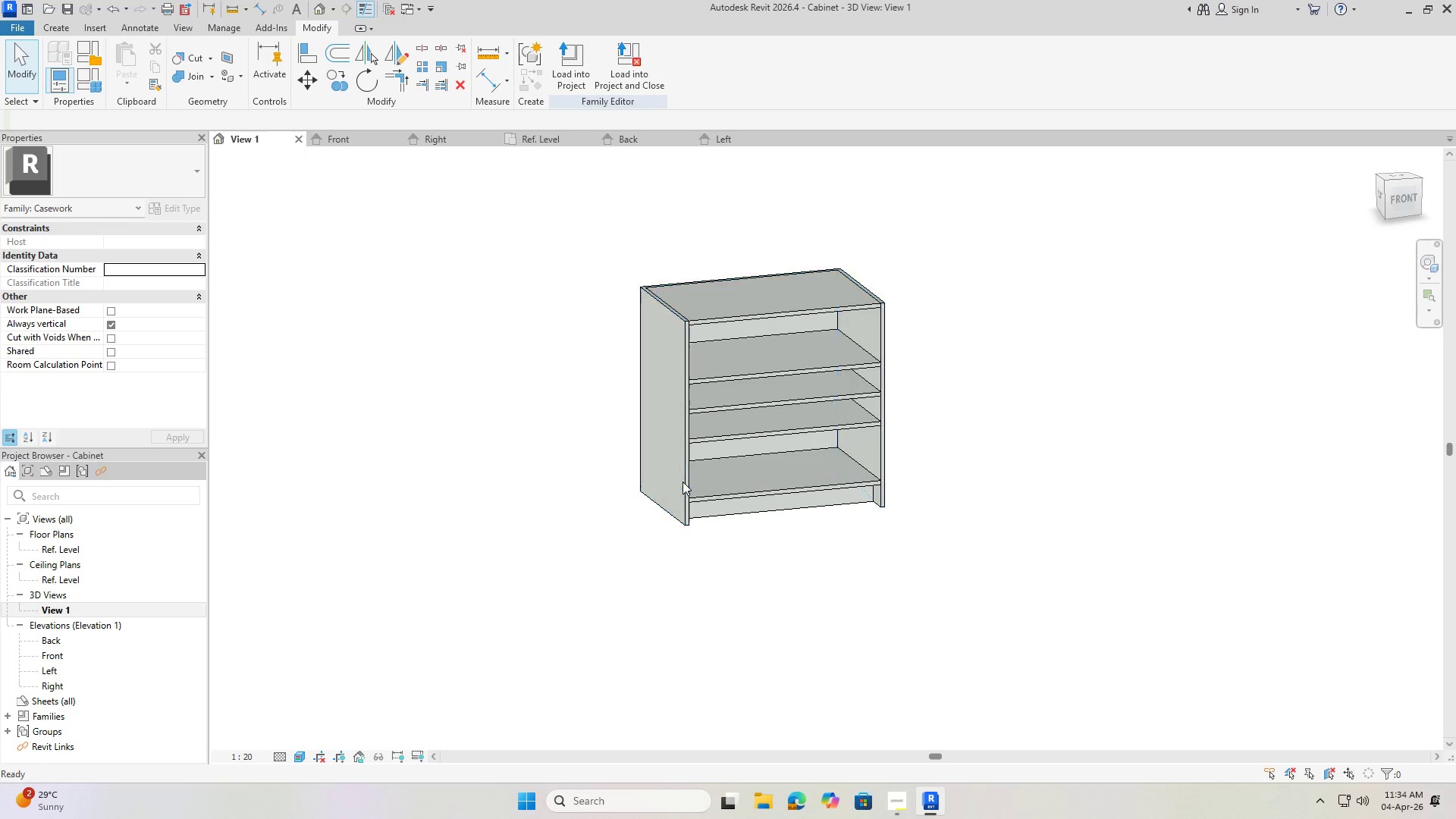 
key(Control+S)
 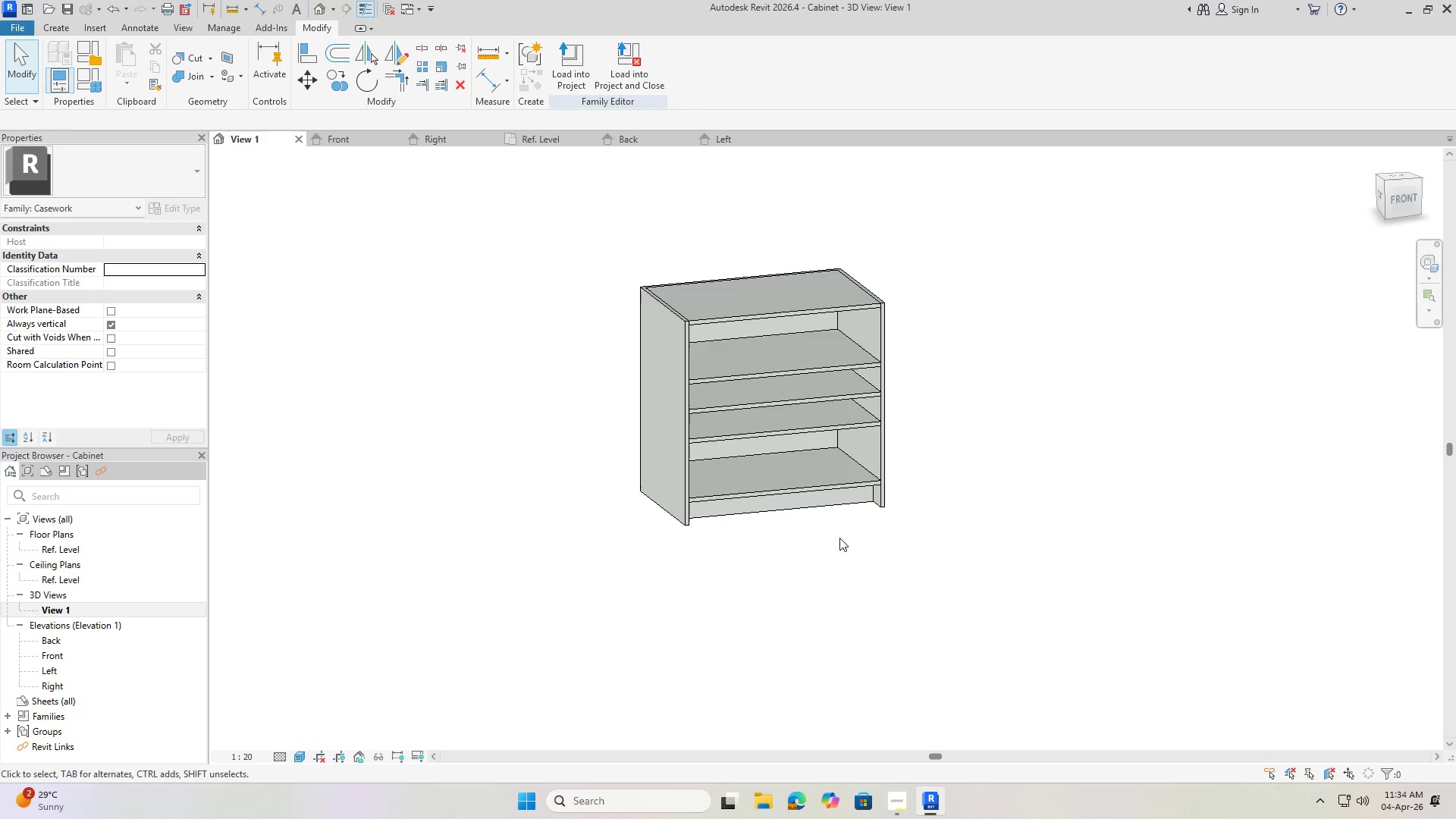 
wait(11.67)
 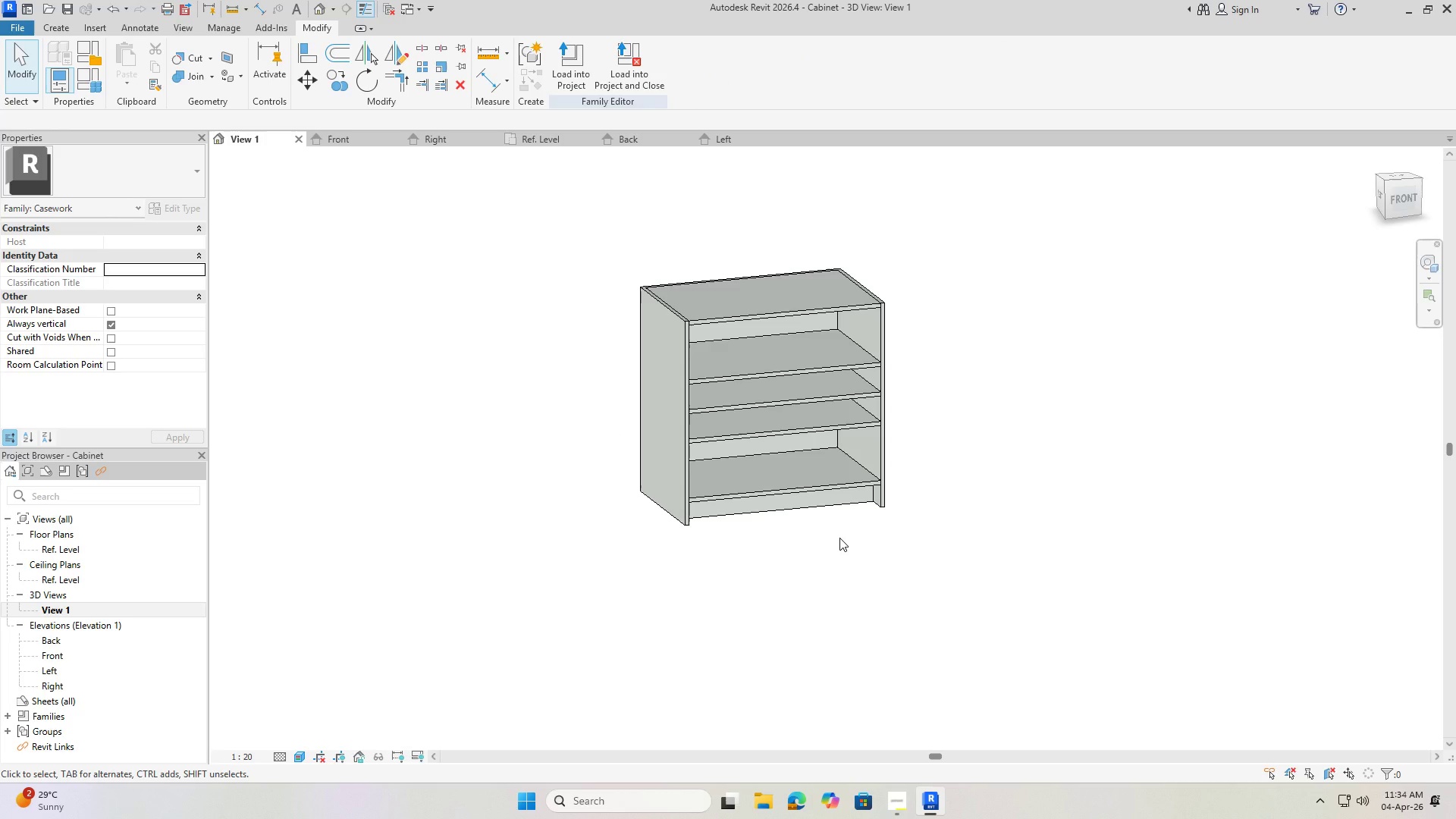 
left_click([16, 23])
 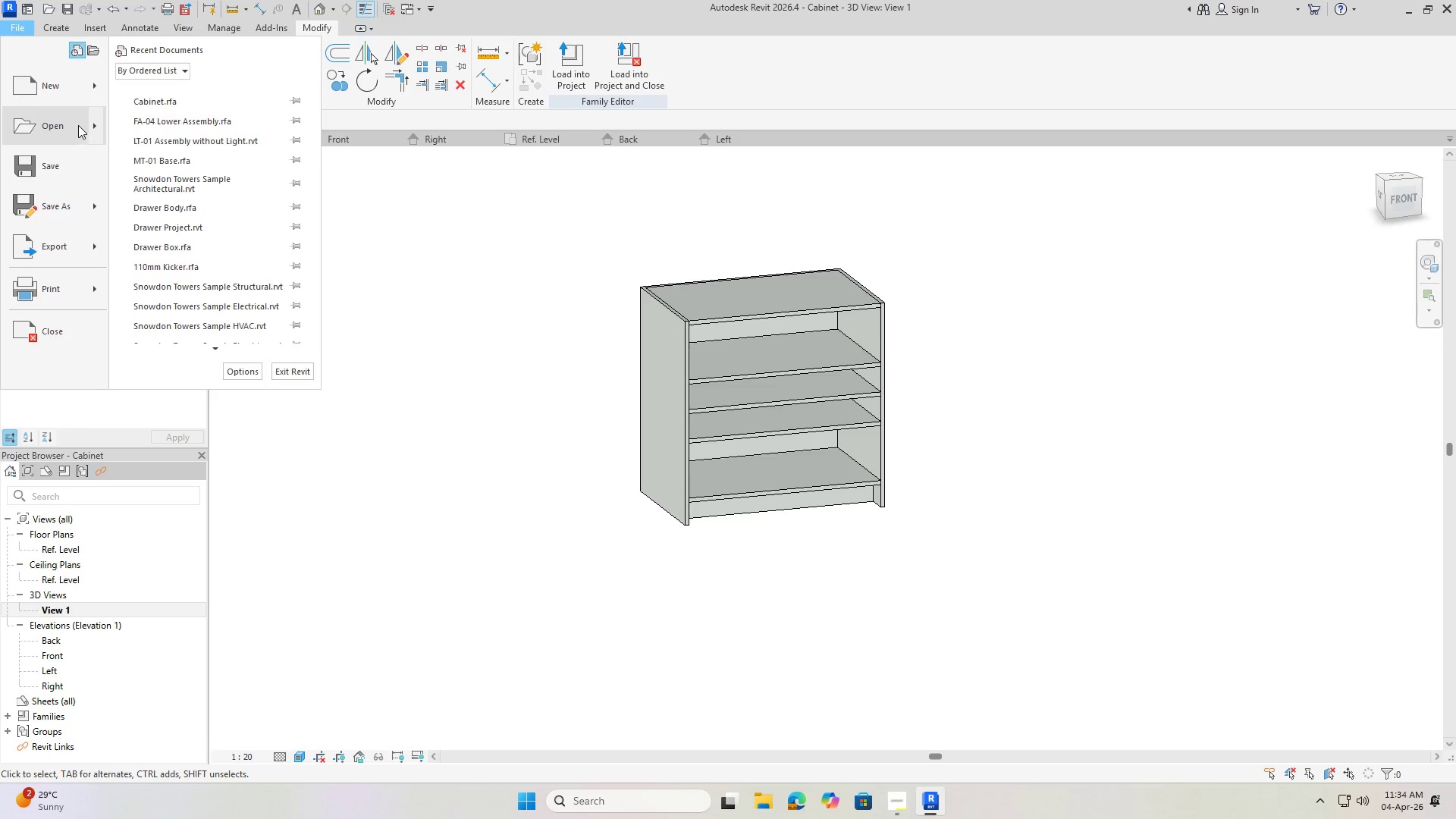 
left_click([67, 87])
 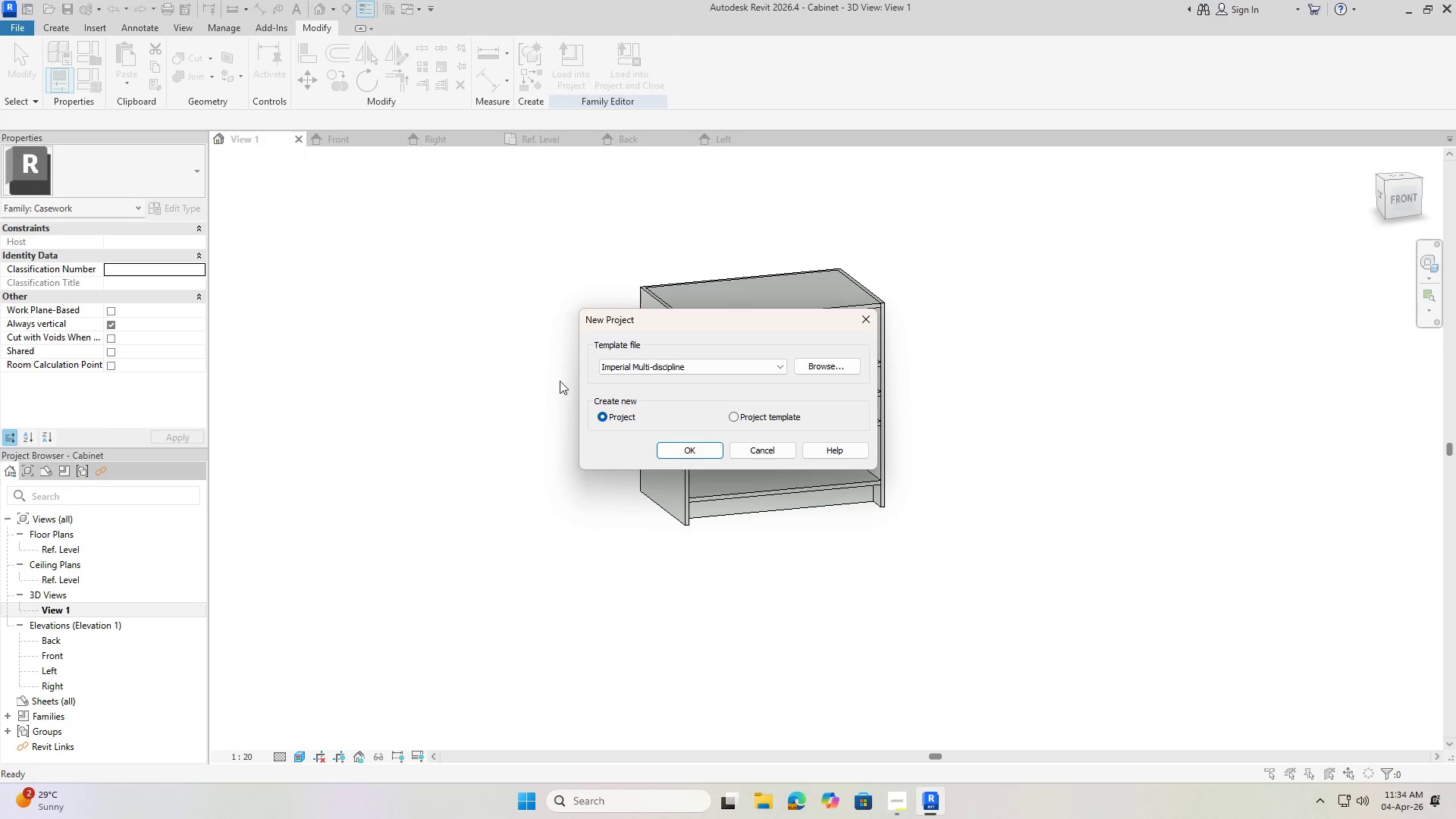 
key(Escape)
 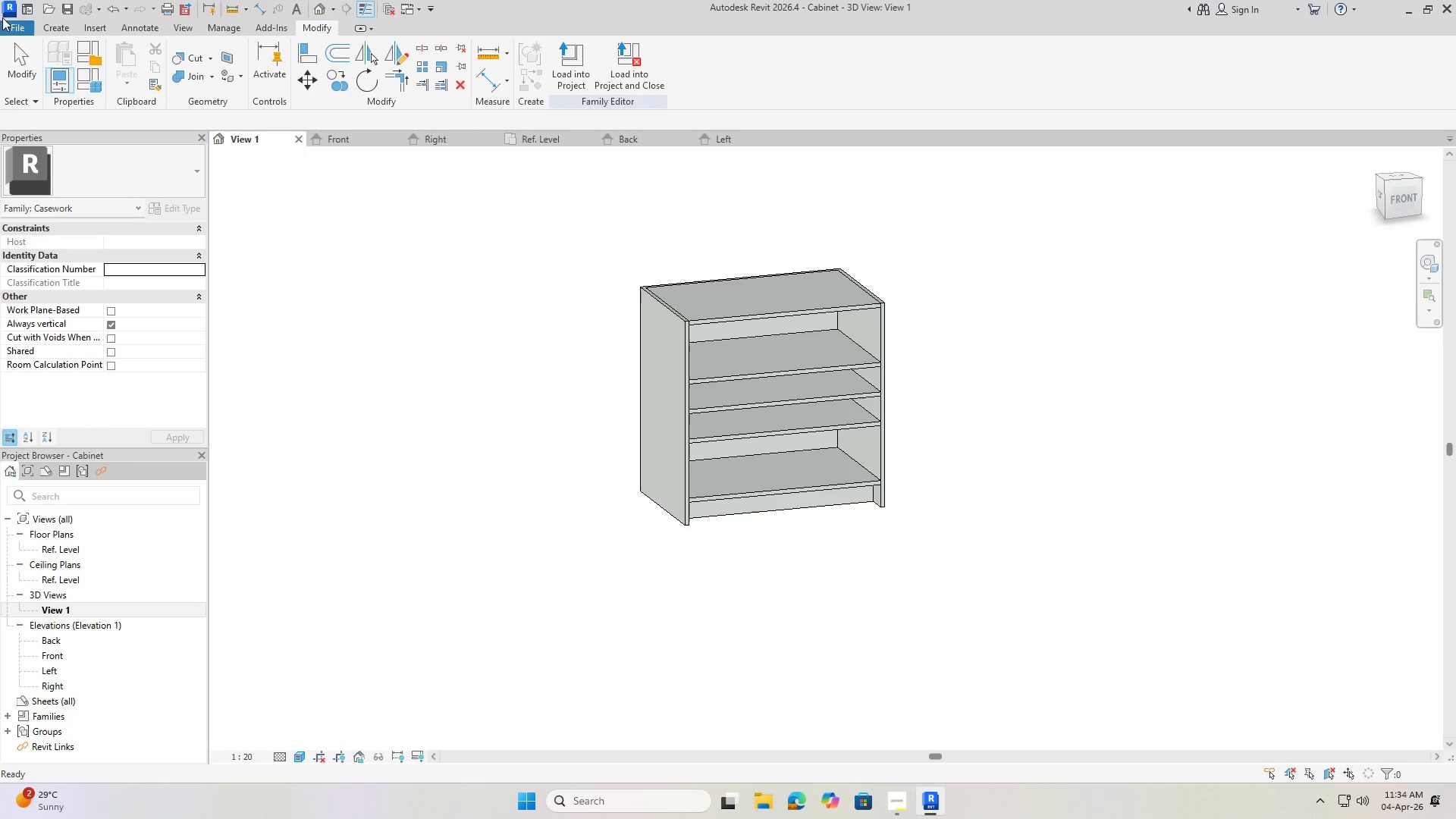 
mouse_move([15, 49])
 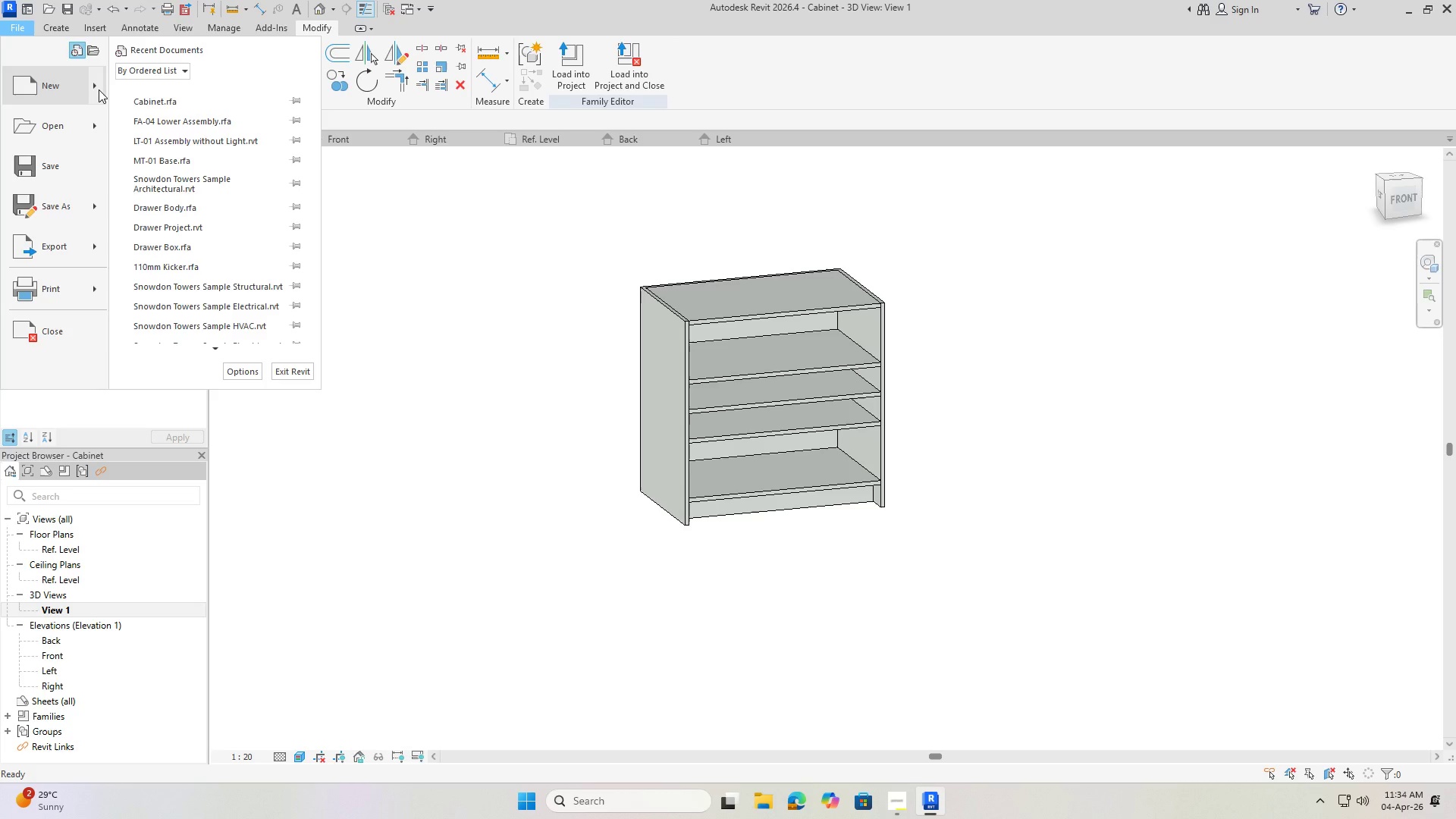 
left_click([99, 89])
 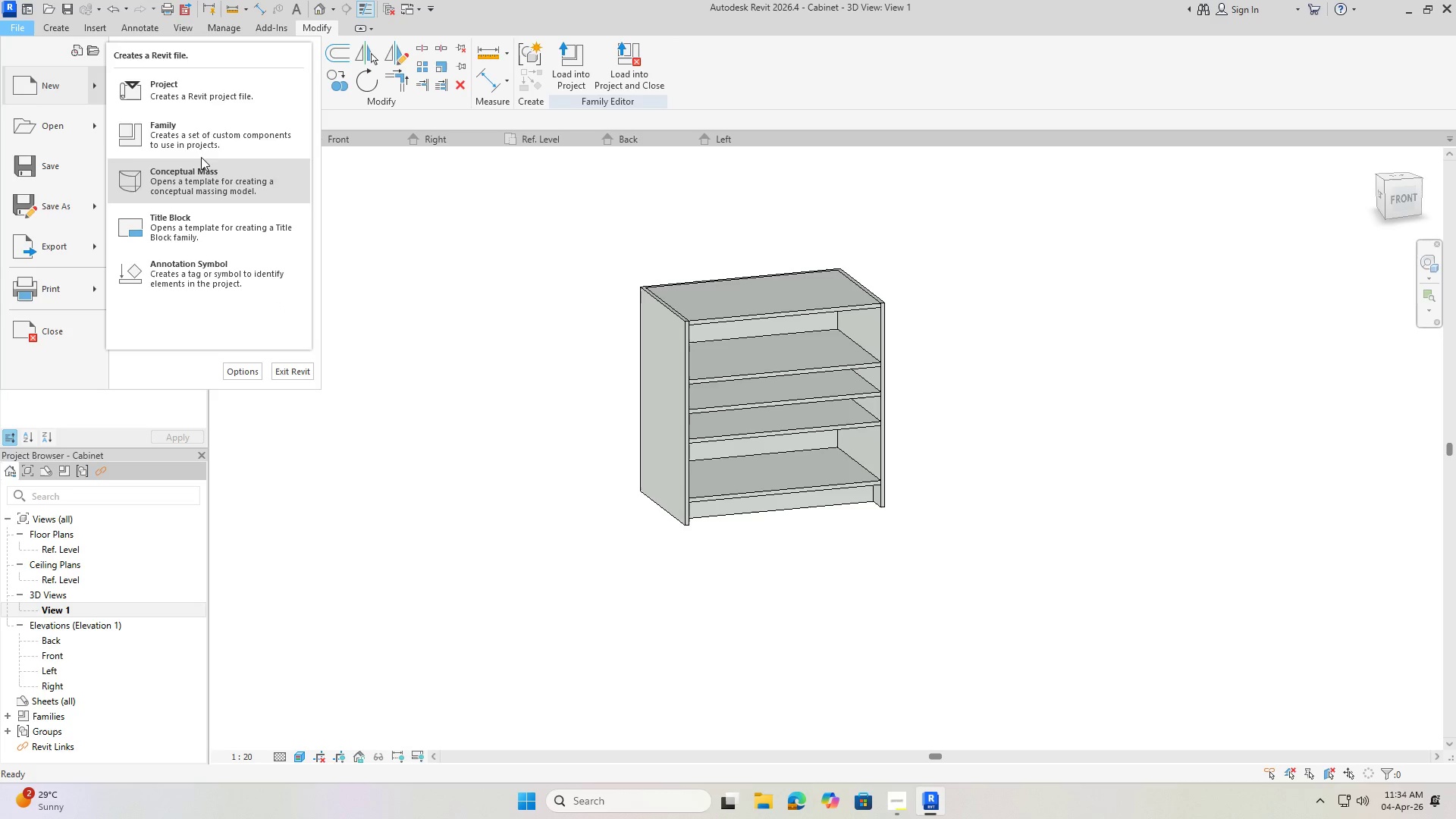 
left_click([187, 91])
 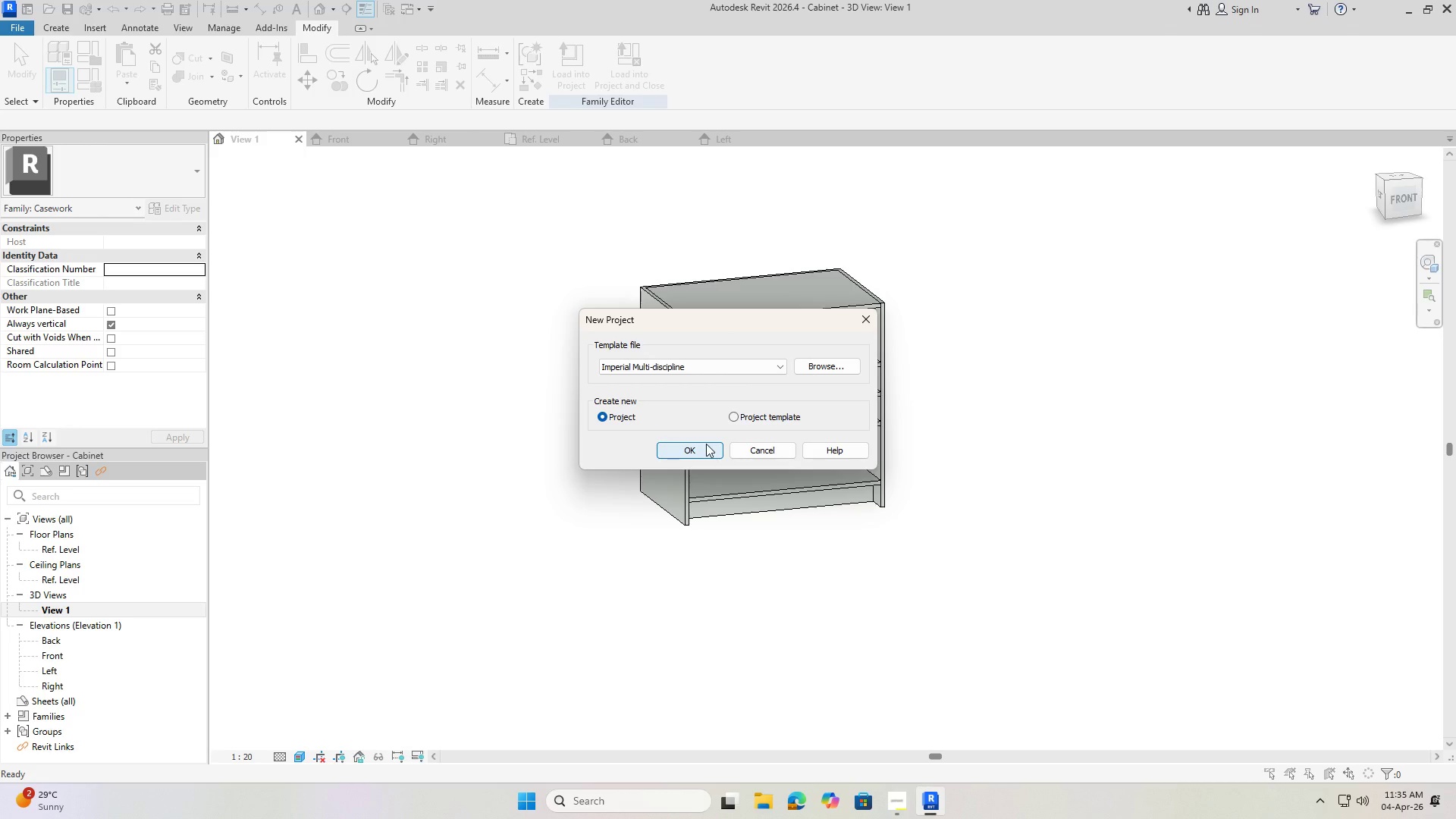 
wait(17.17)
 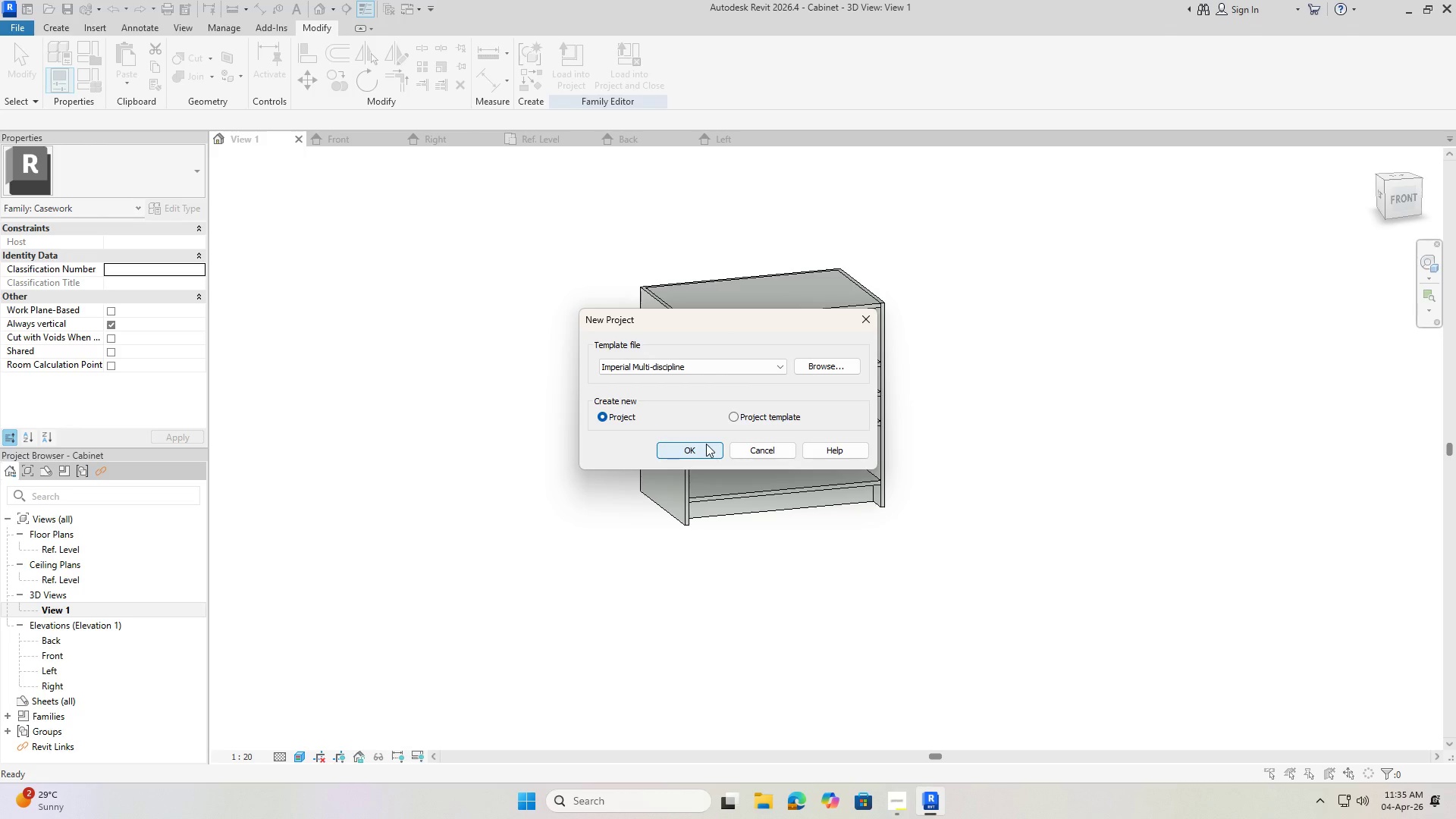 
left_click([668, 400])
 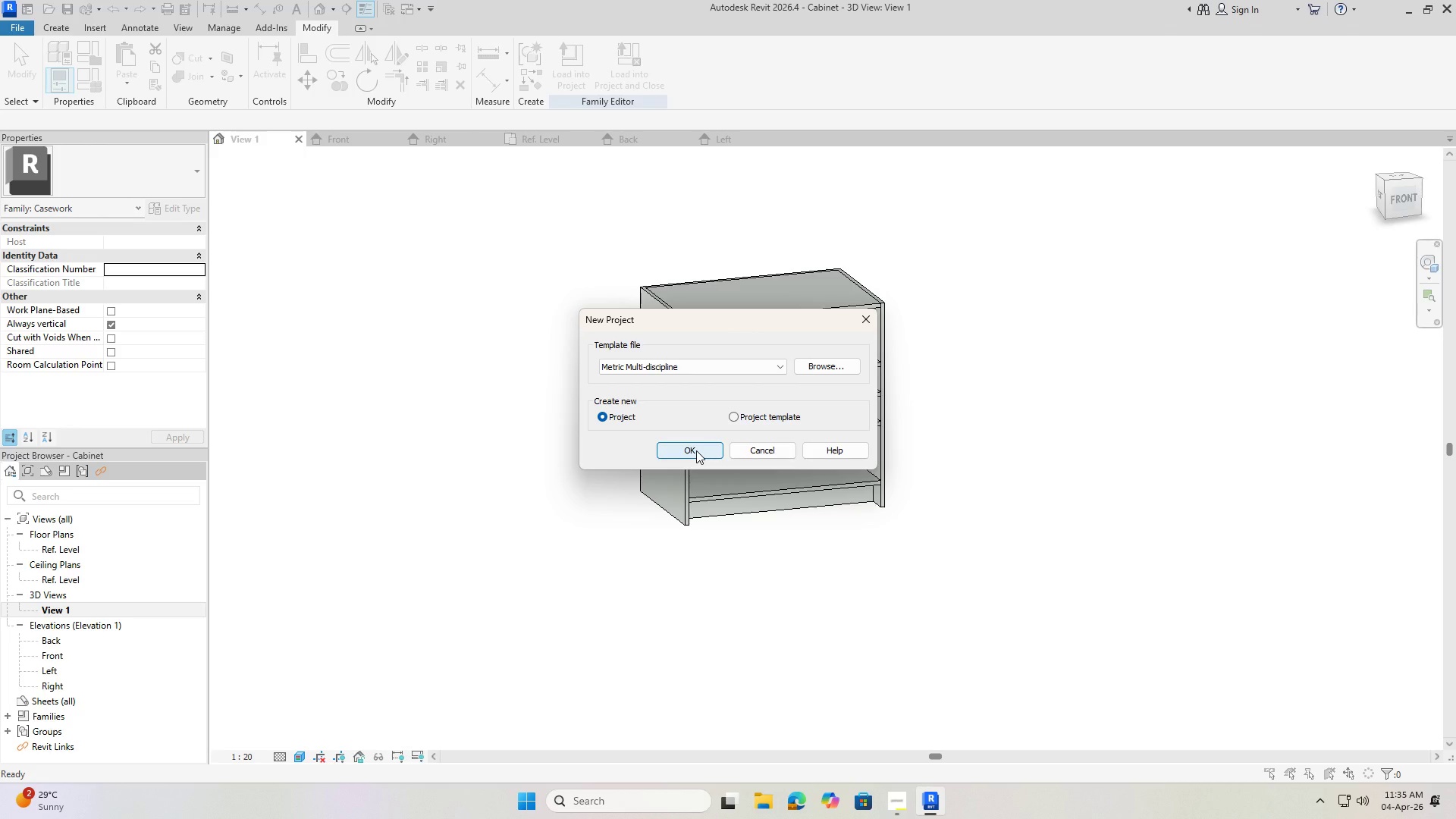 
left_click([696, 450])
 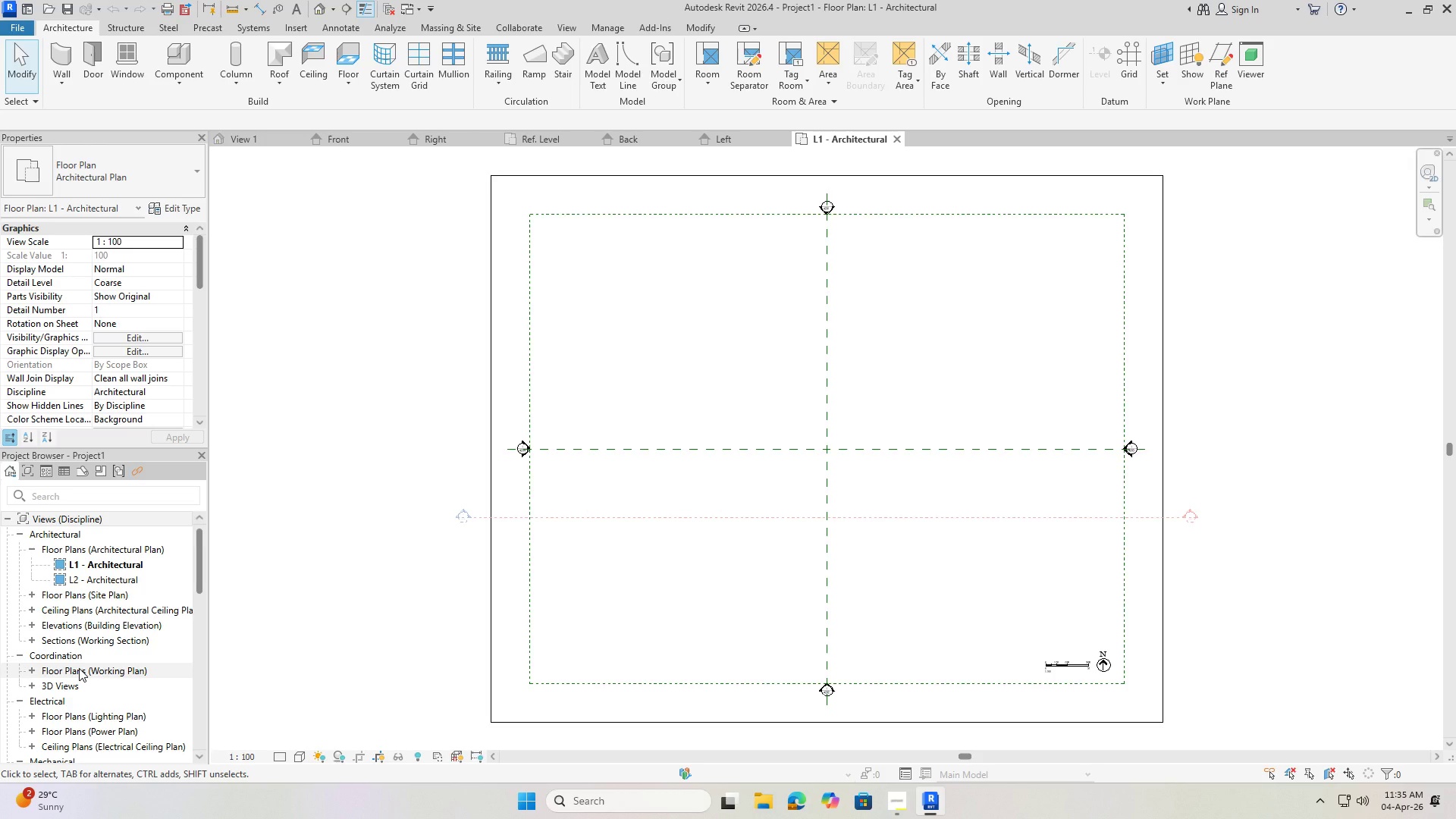 
wait(16.41)
 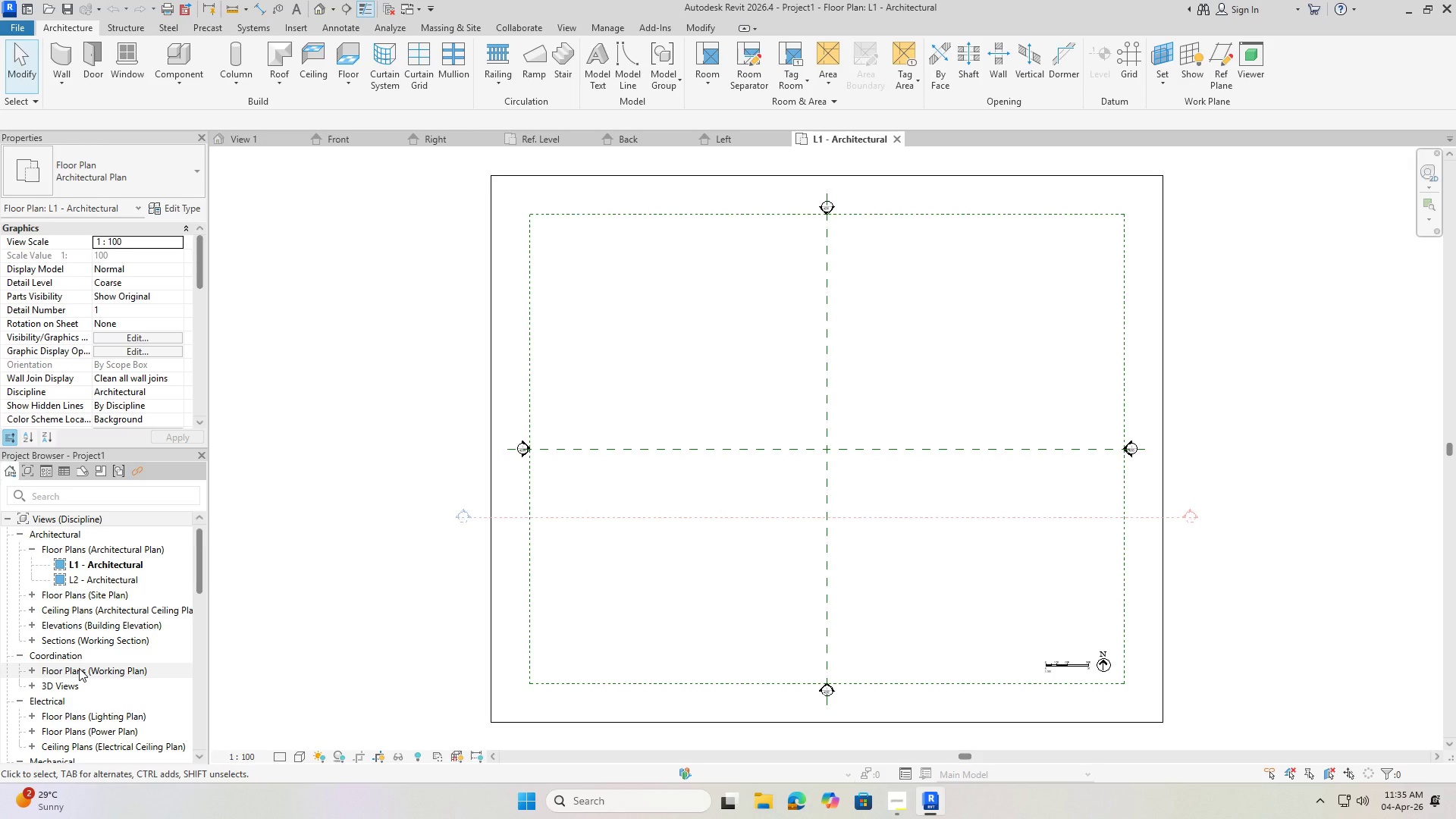 
left_click([890, 801])